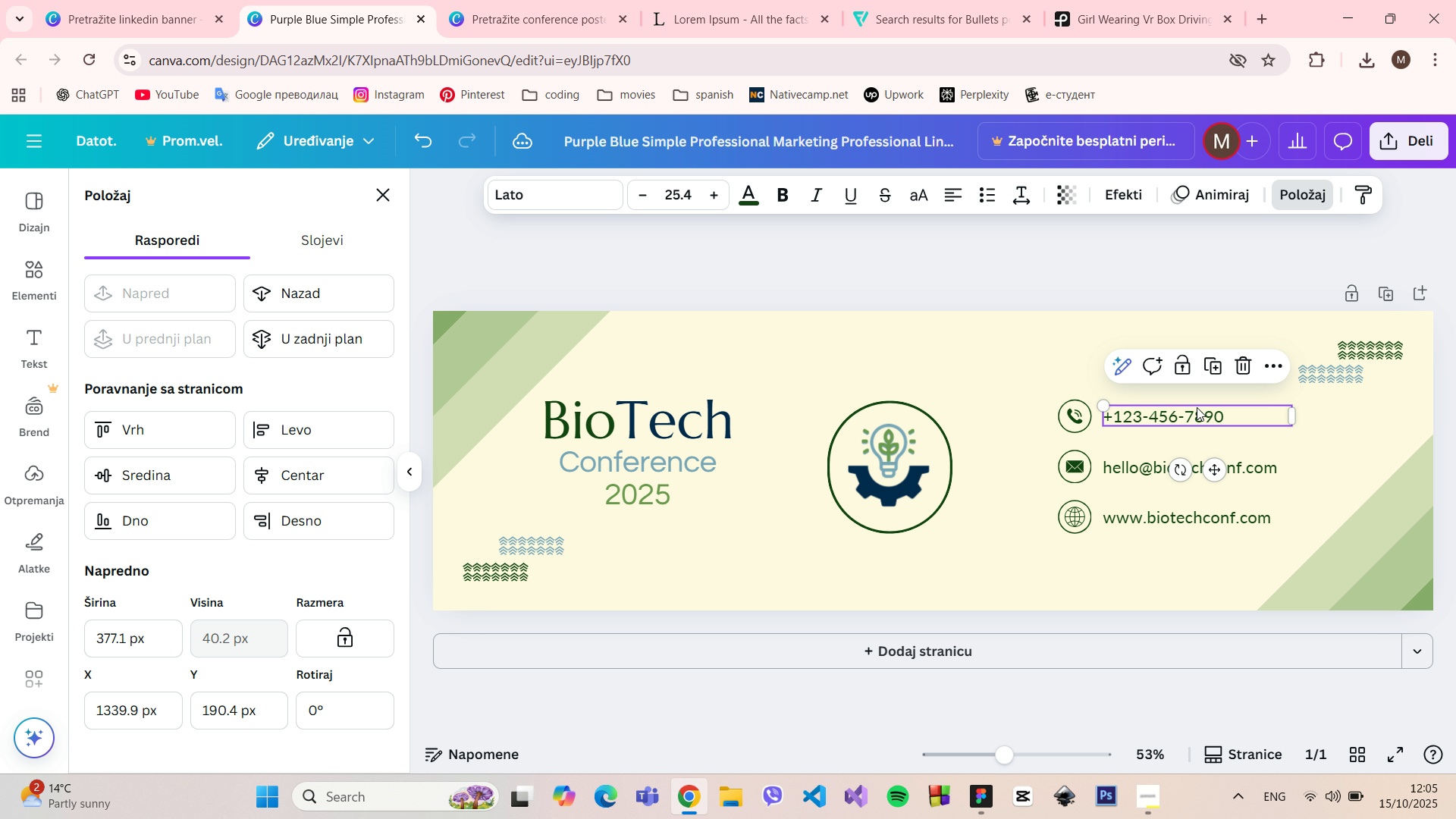 
left_click([1196, 407])
 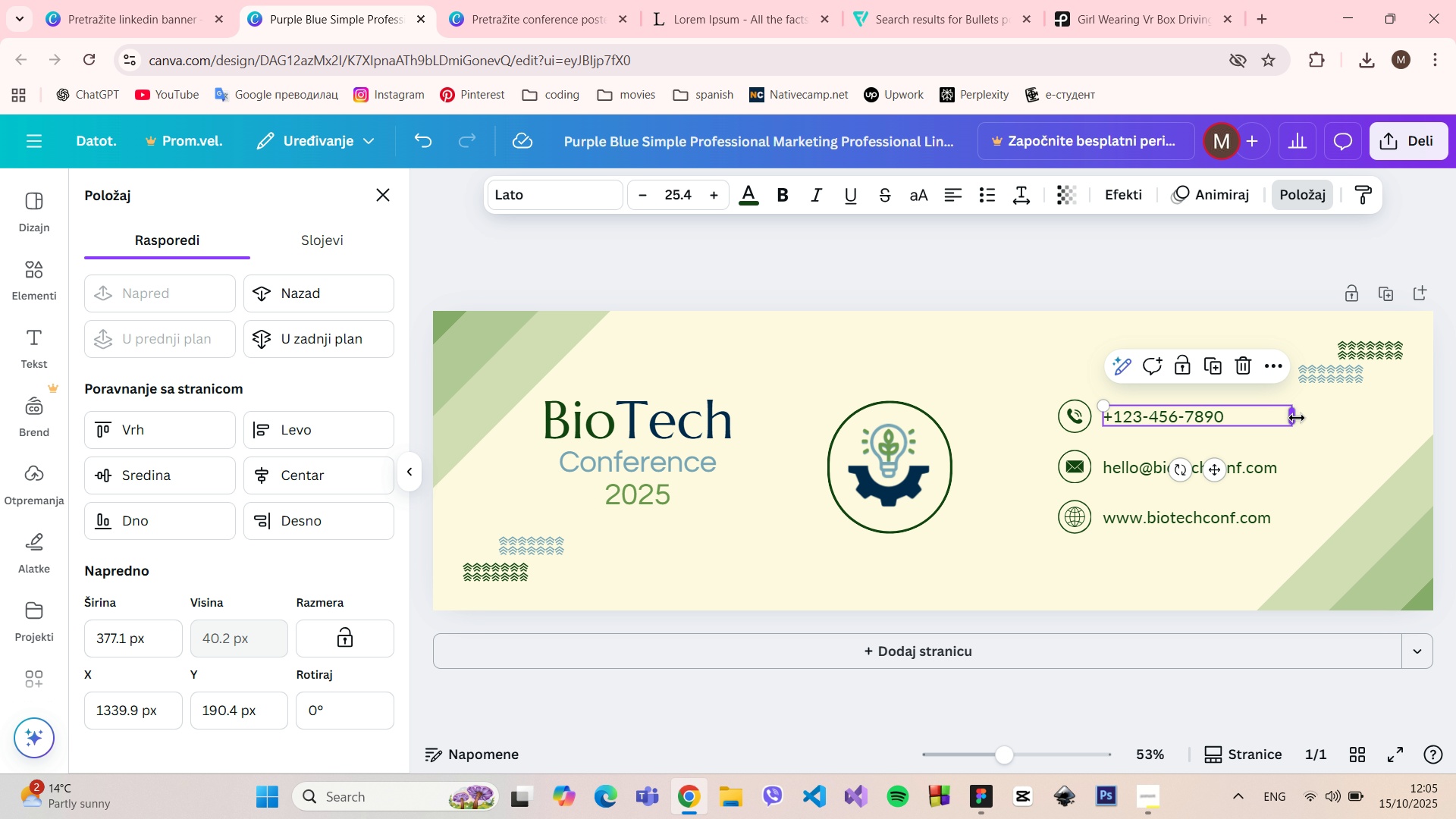 
left_click_drag(start_coordinate=[1297, 418], to_coordinate=[1282, 419])
 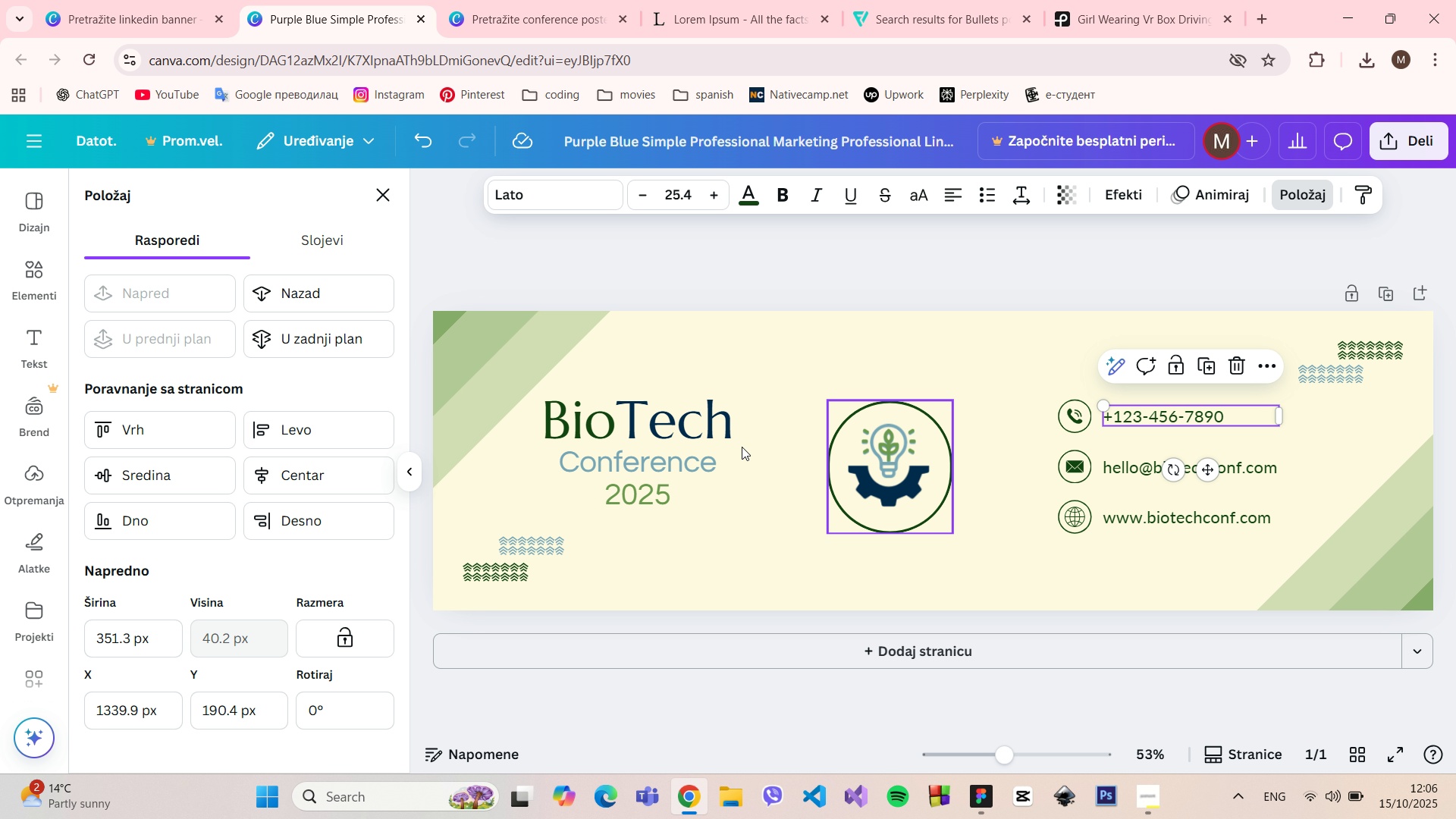 
left_click([610, 430])
 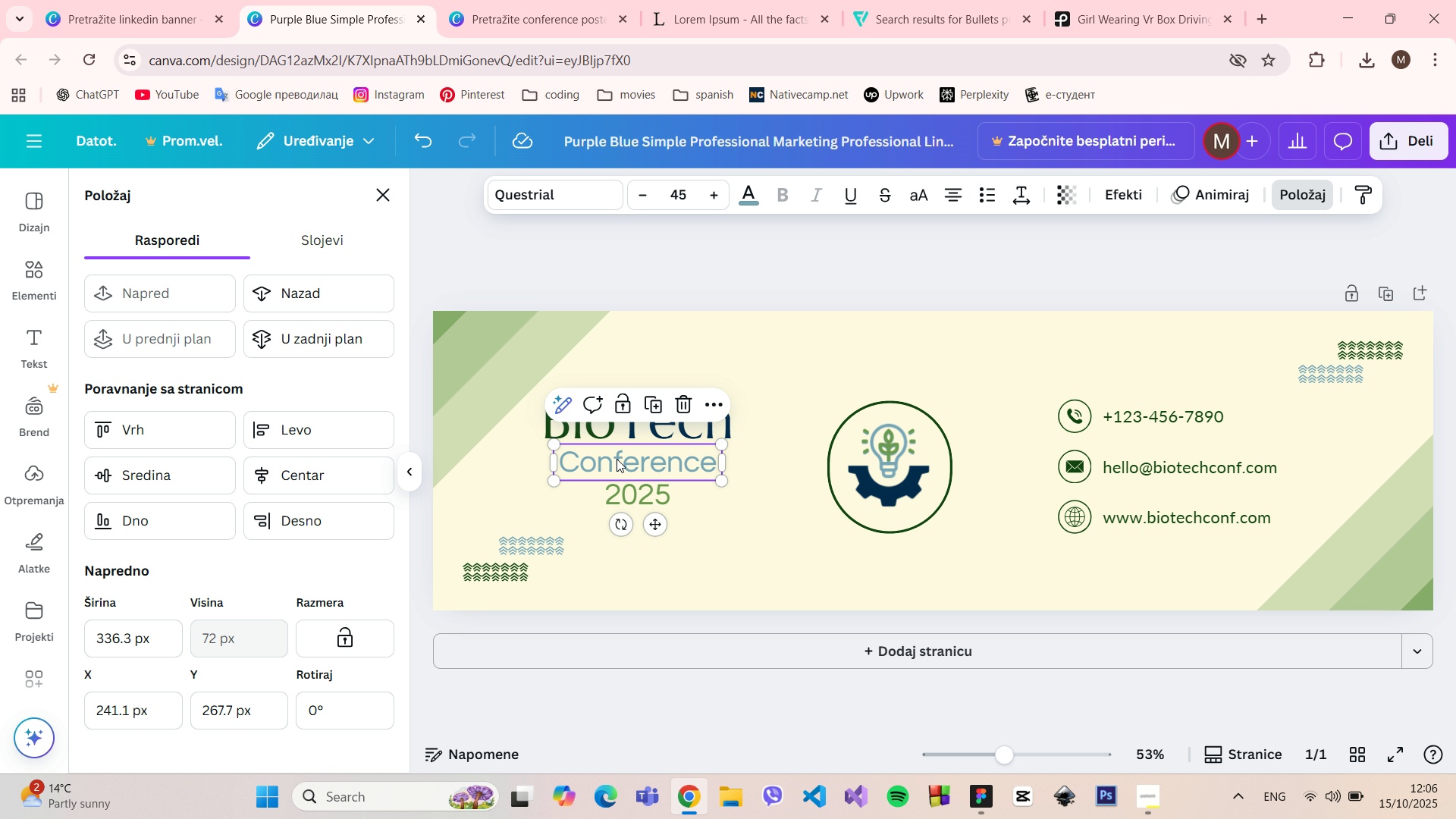 
left_click([617, 459])
 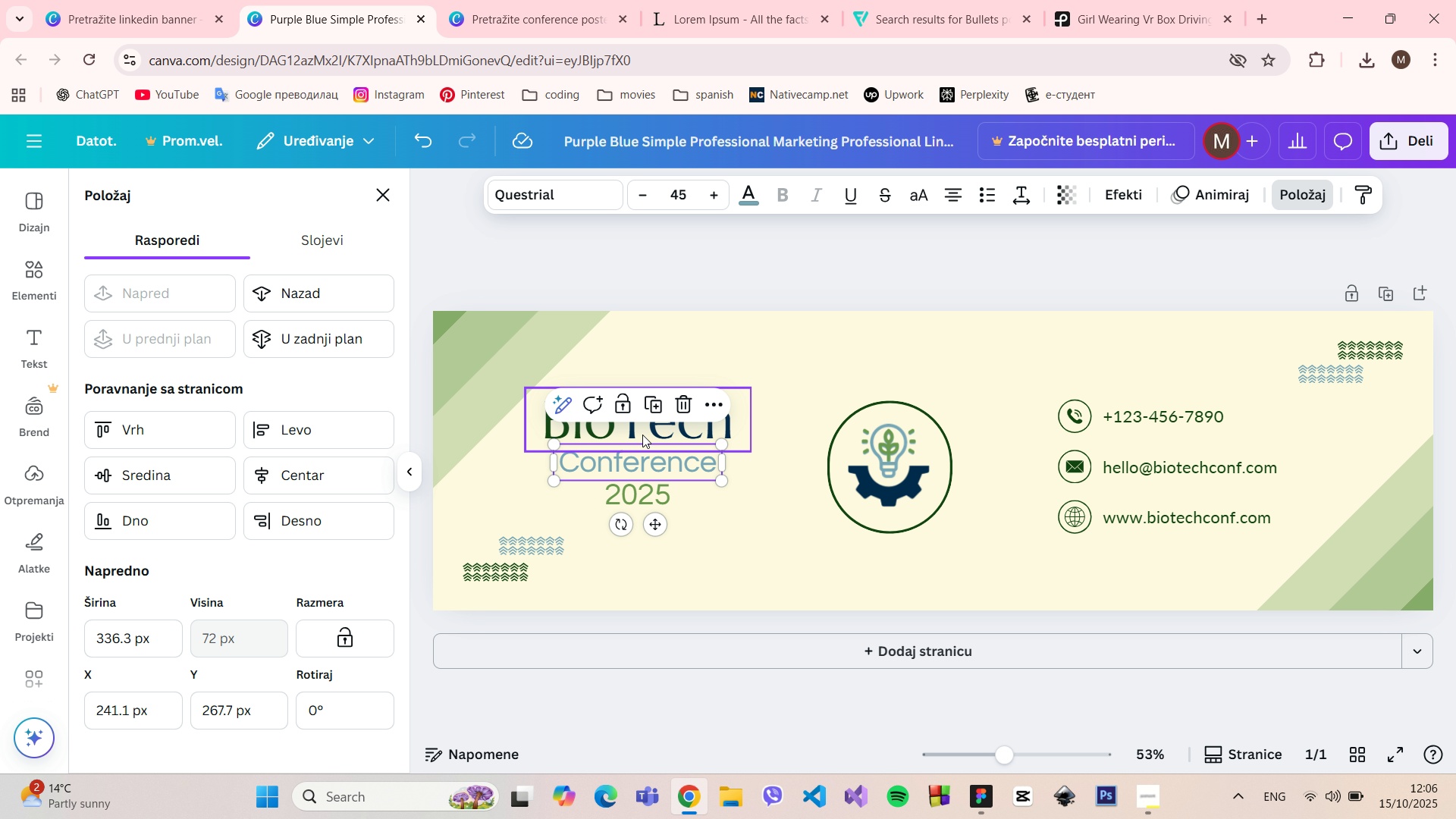 
left_click([642, 435])
 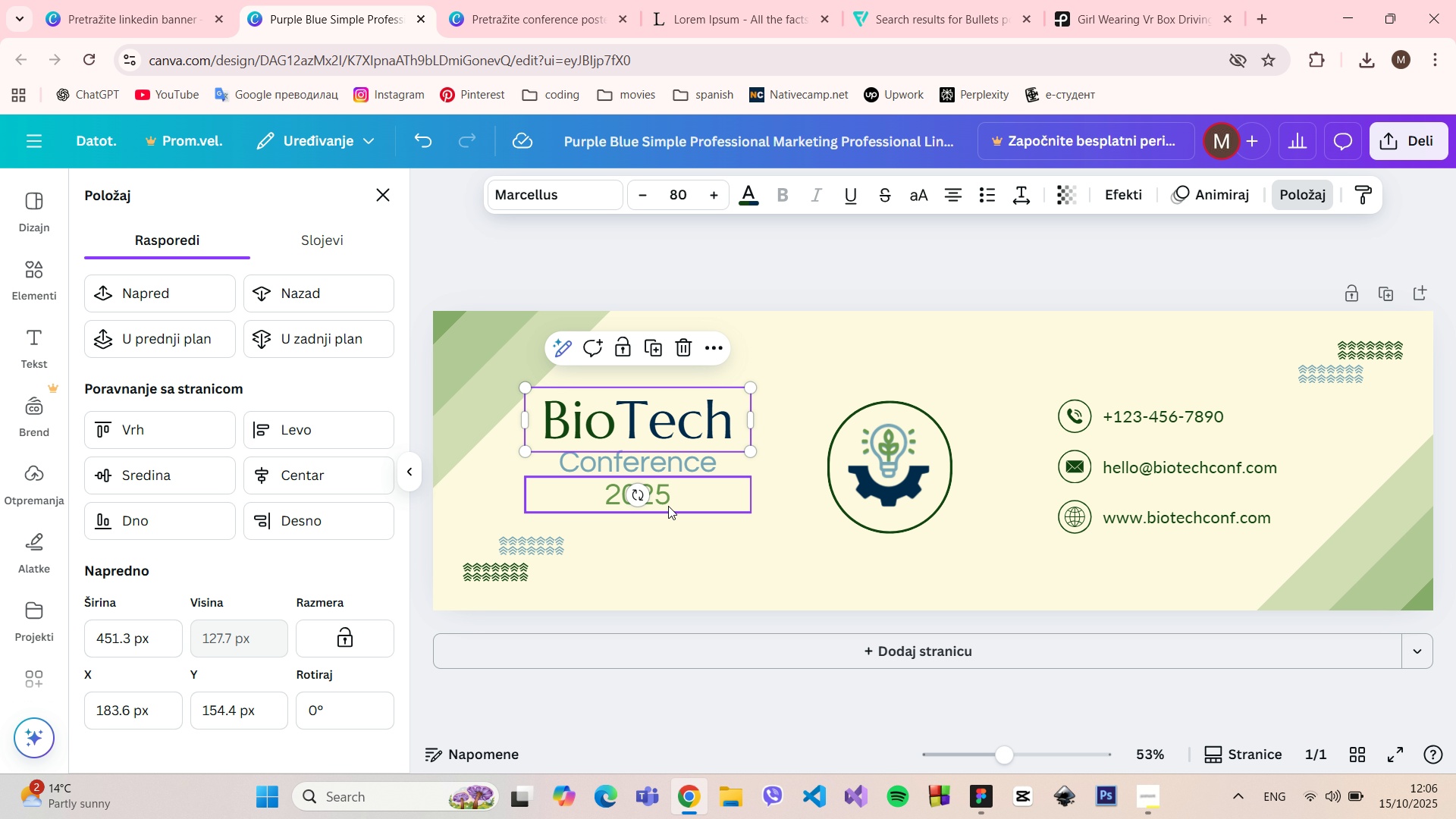 
left_click([668, 506])
 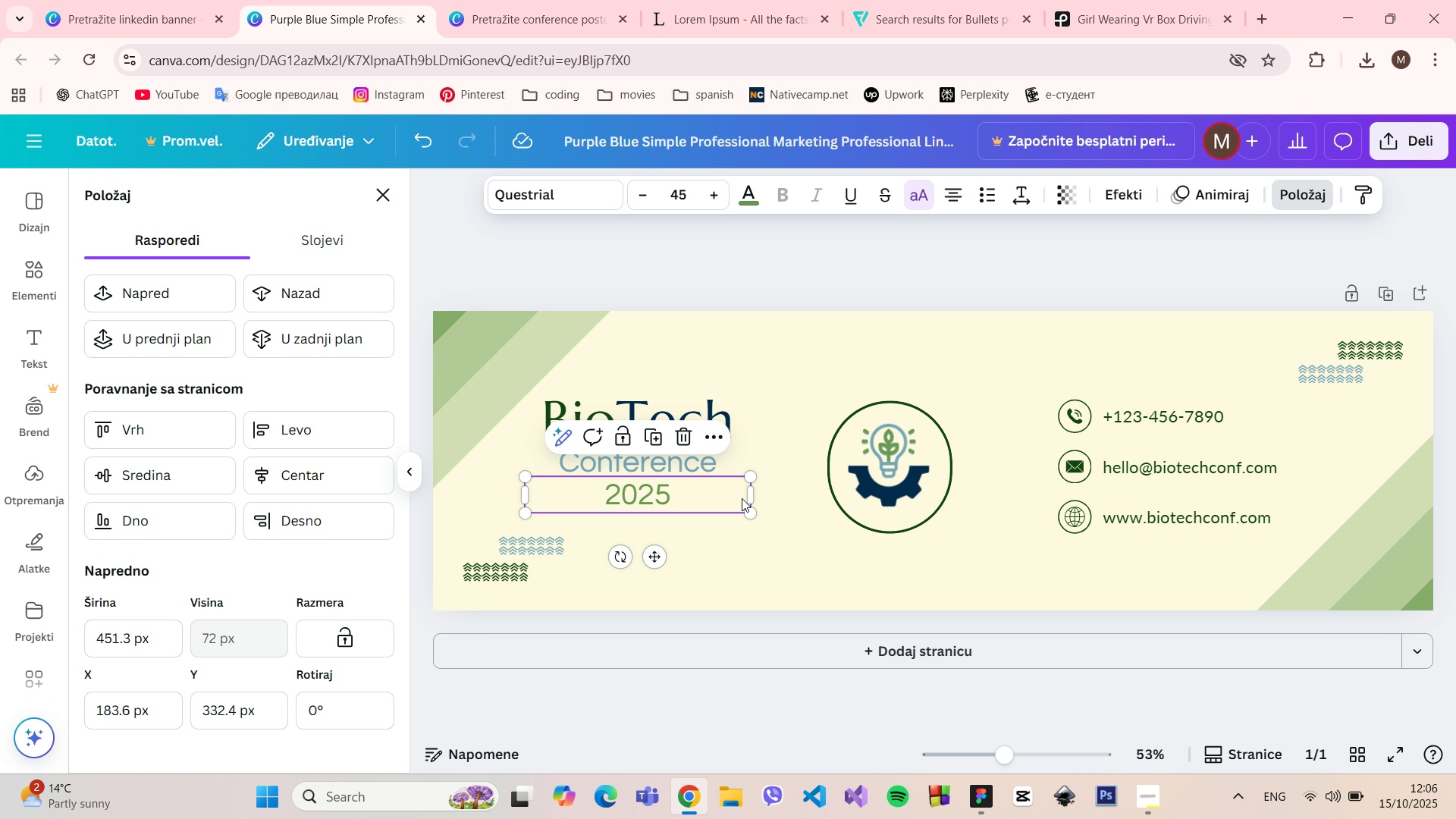 
left_click_drag(start_coordinate=[752, 498], to_coordinate=[599, 485])
 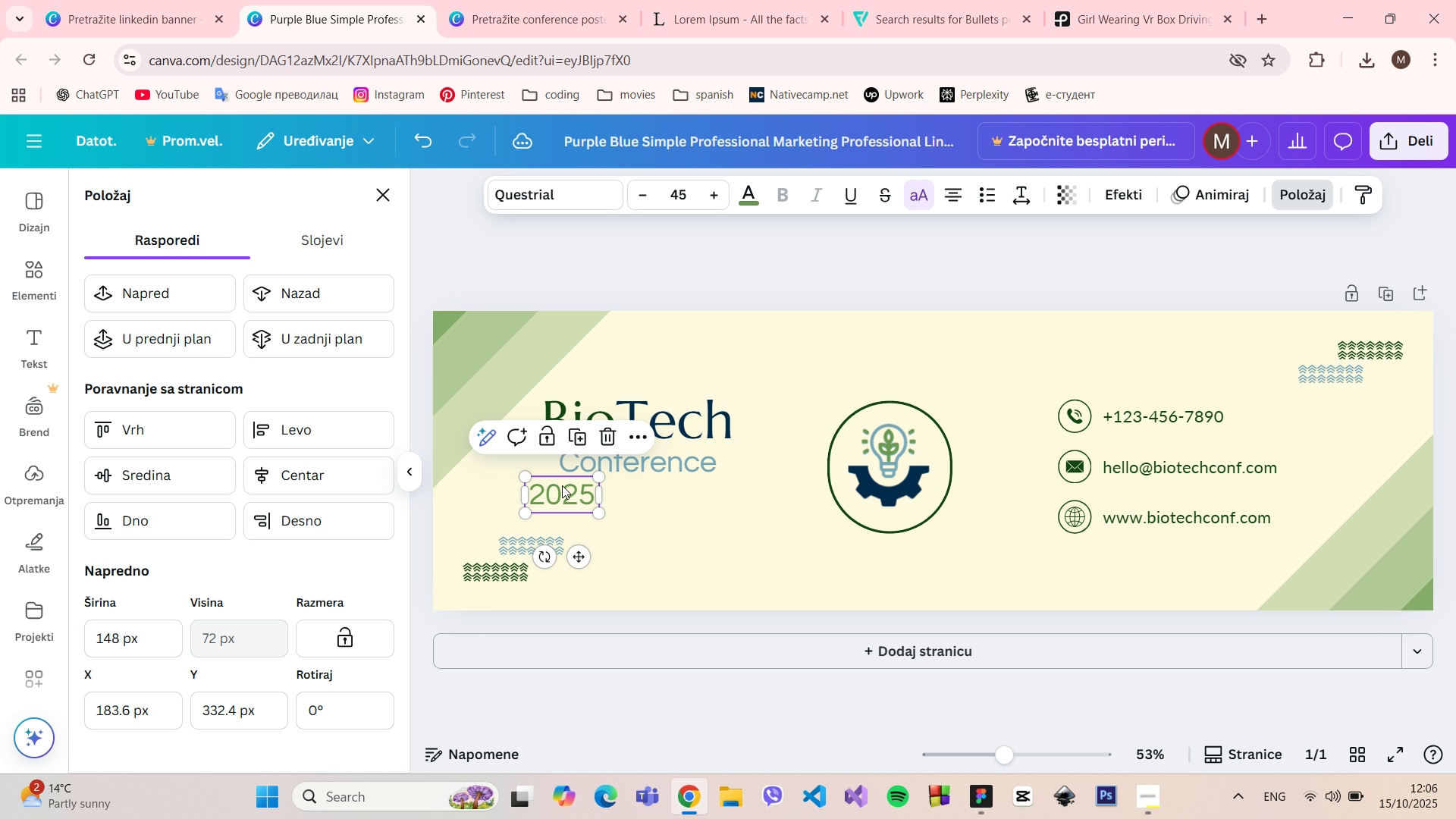 
left_click_drag(start_coordinate=[560, 485], to_coordinate=[637, 490])
 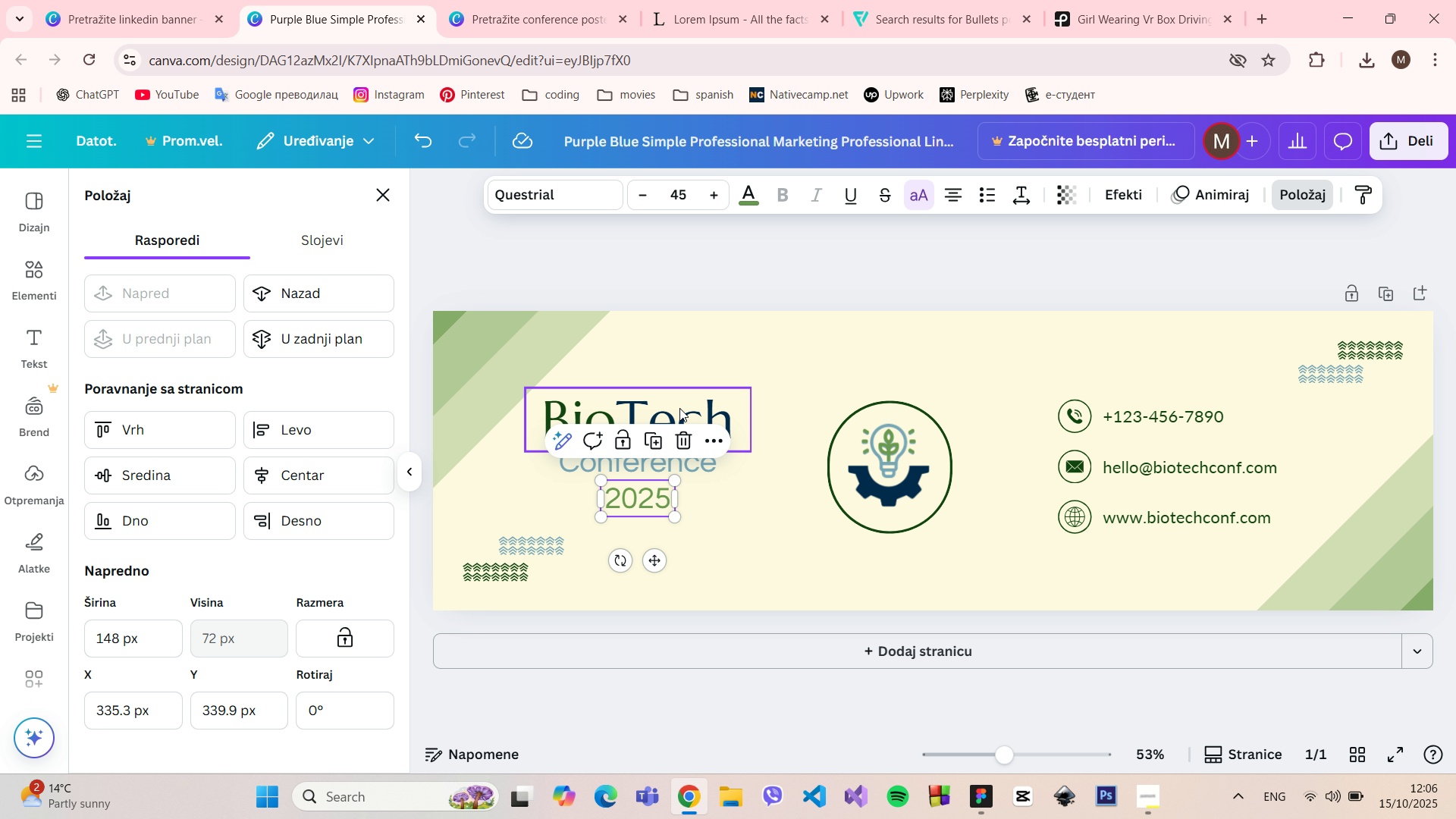 
left_click([679, 408])
 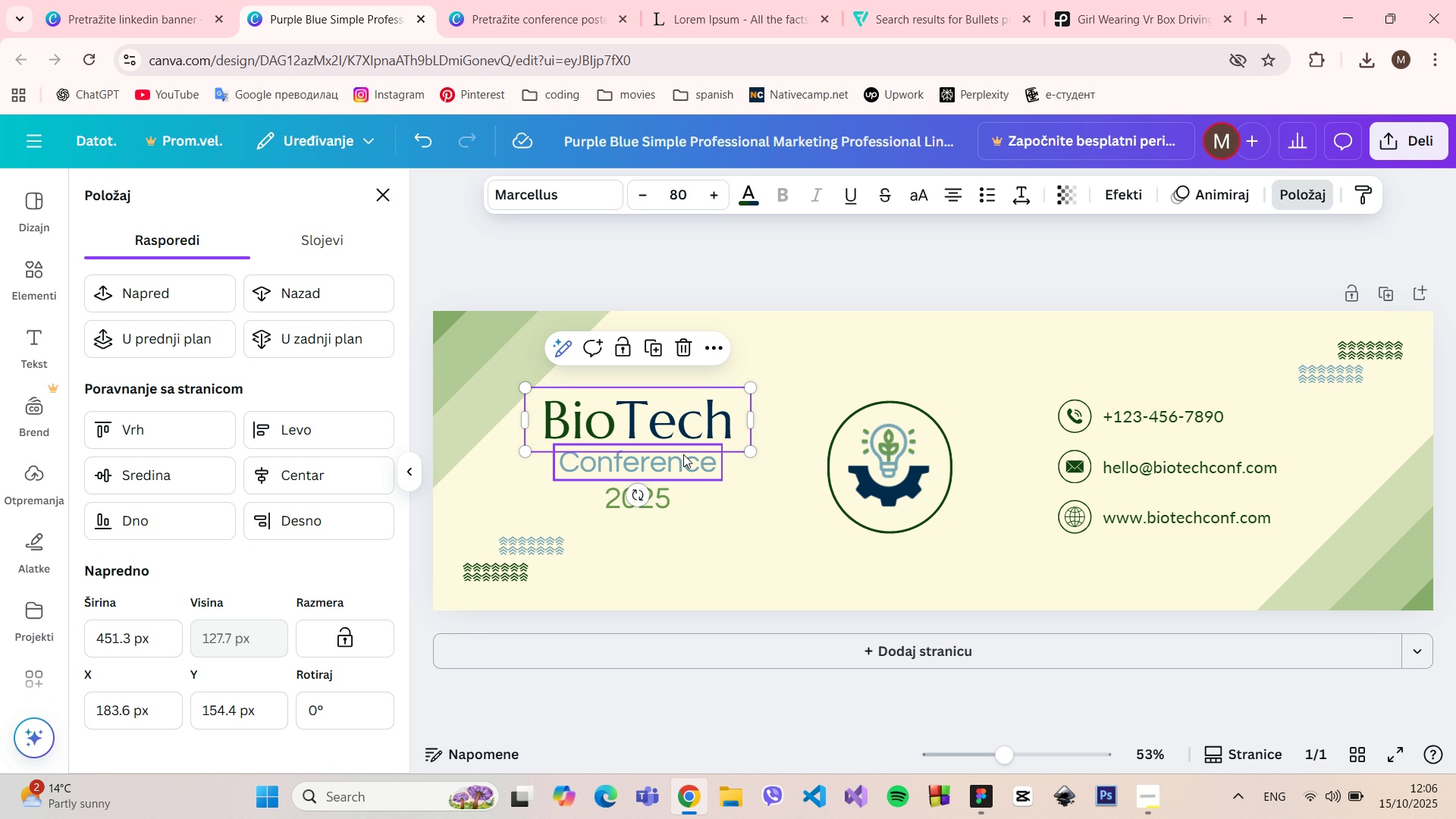 
hold_key(key=ShiftLeft, duration=1.51)
left_click([683, 454])
 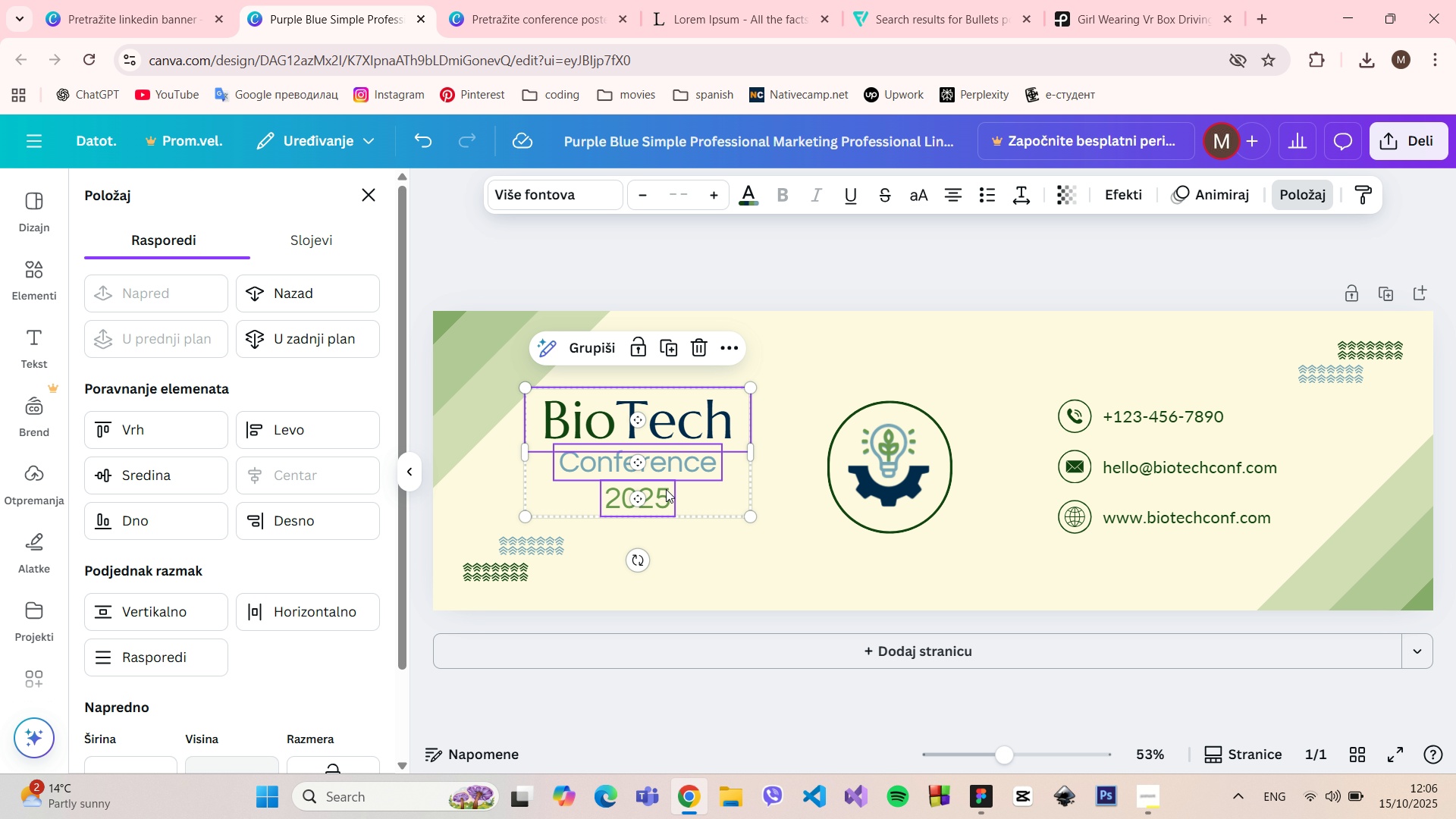 
left_click([666, 489])
 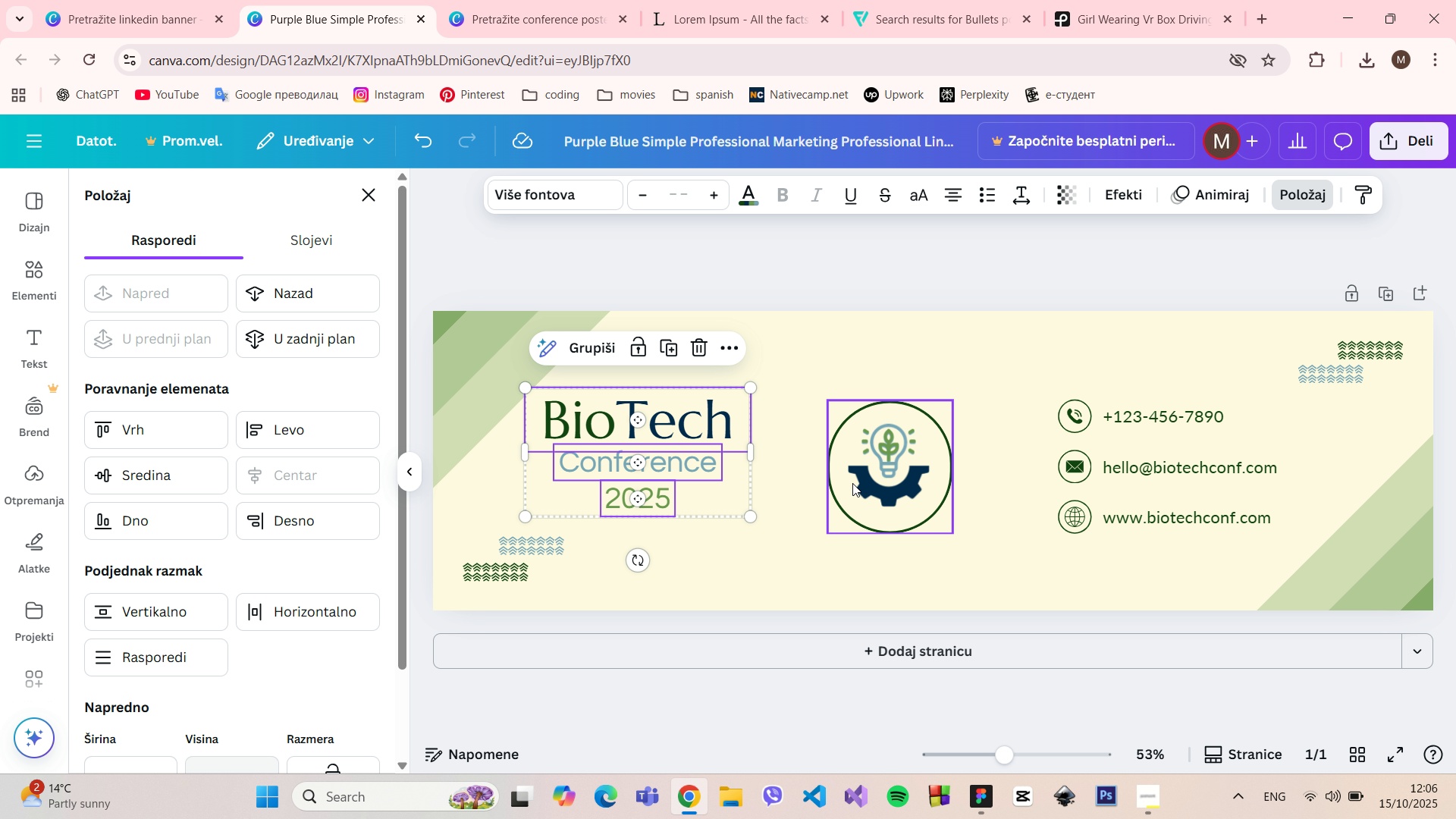 
hold_key(key=ShiftLeft, duration=1.5)
left_click([852, 483])
 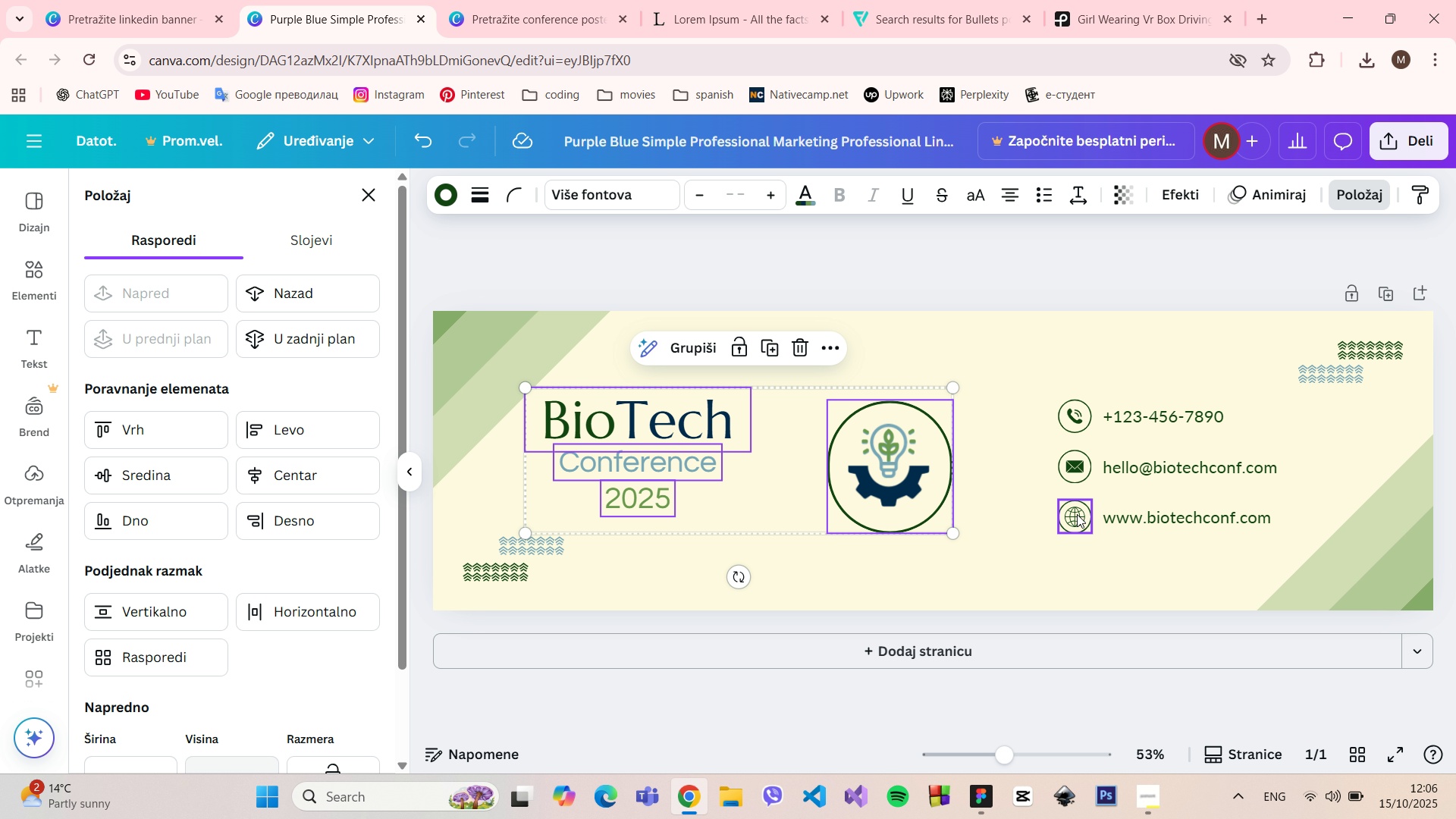 
left_click([1077, 514])
 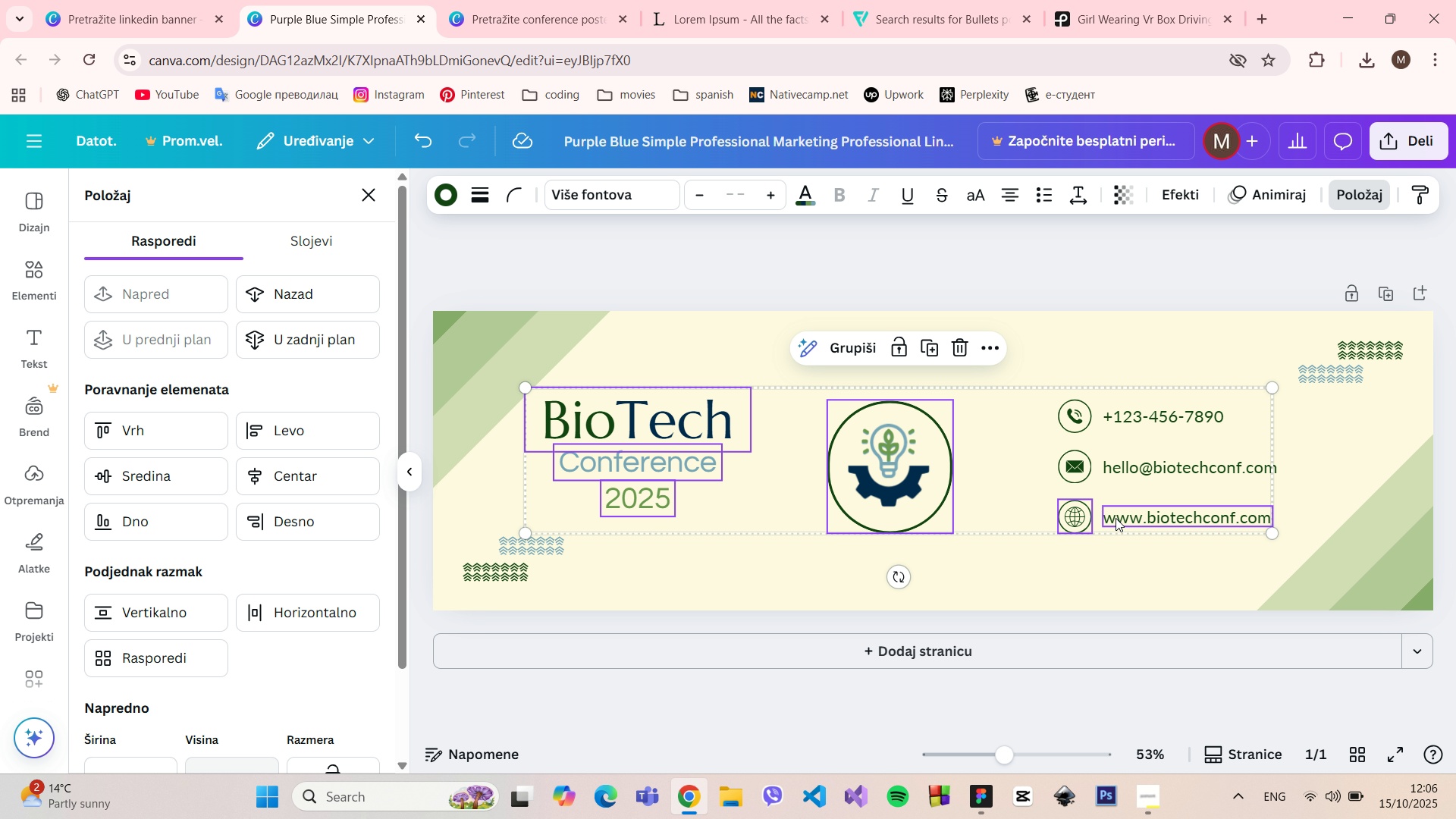 
left_click([1116, 518])
 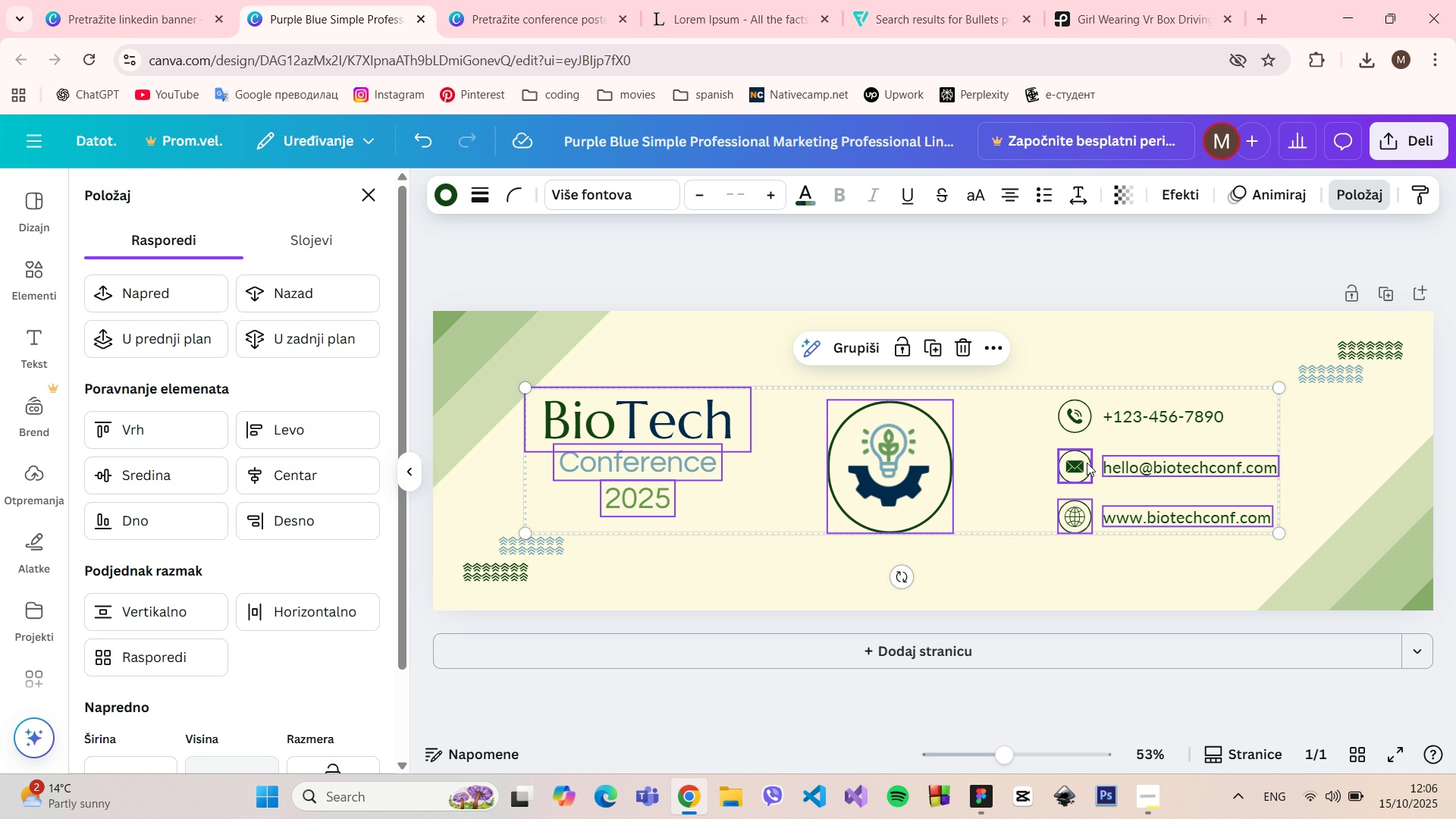 
hold_key(key=ShiftLeft, duration=1.51)
left_click([1084, 463])
 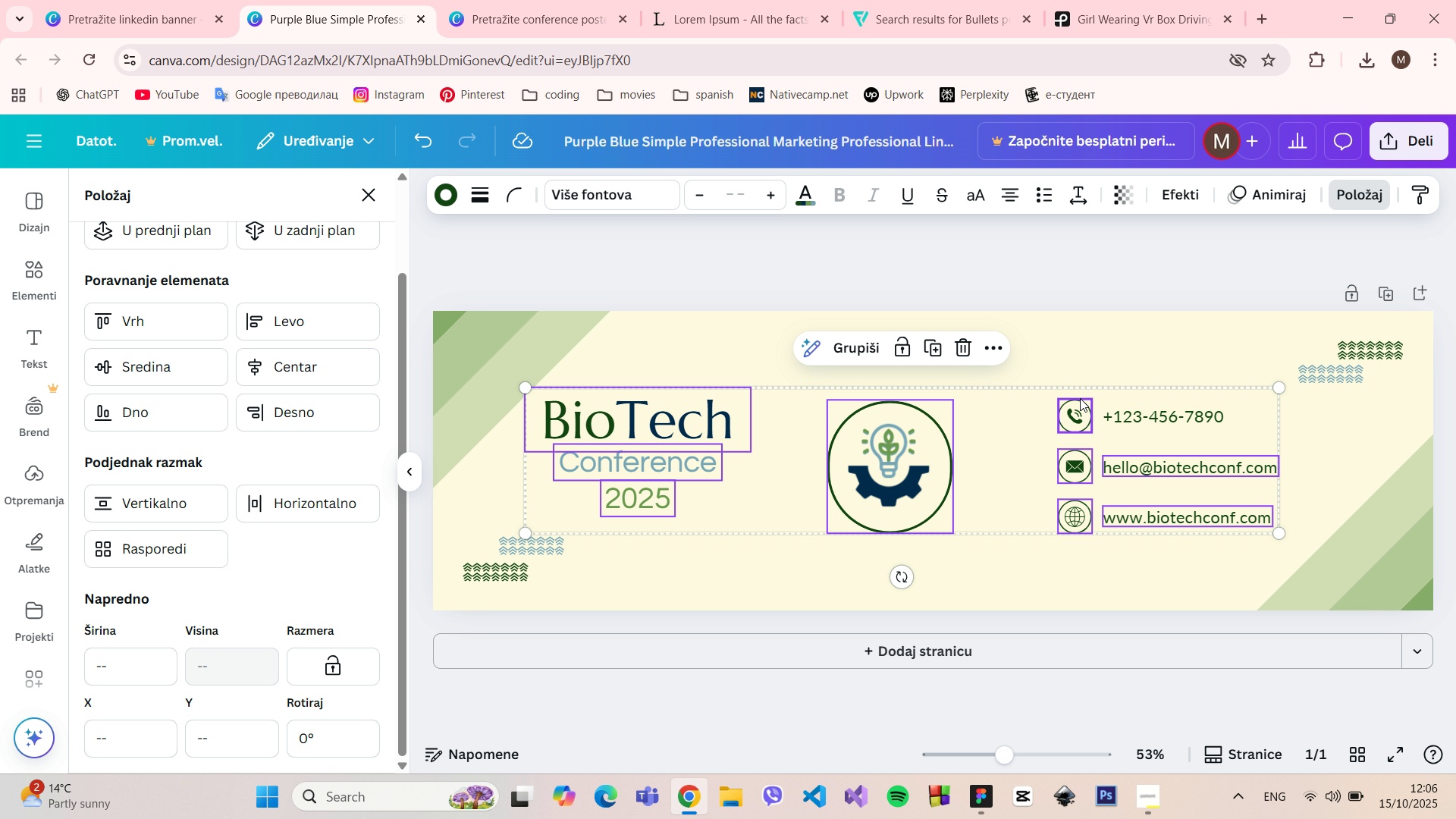 
hold_key(key=ShiftLeft, duration=1.02)
left_click([1080, 398])
 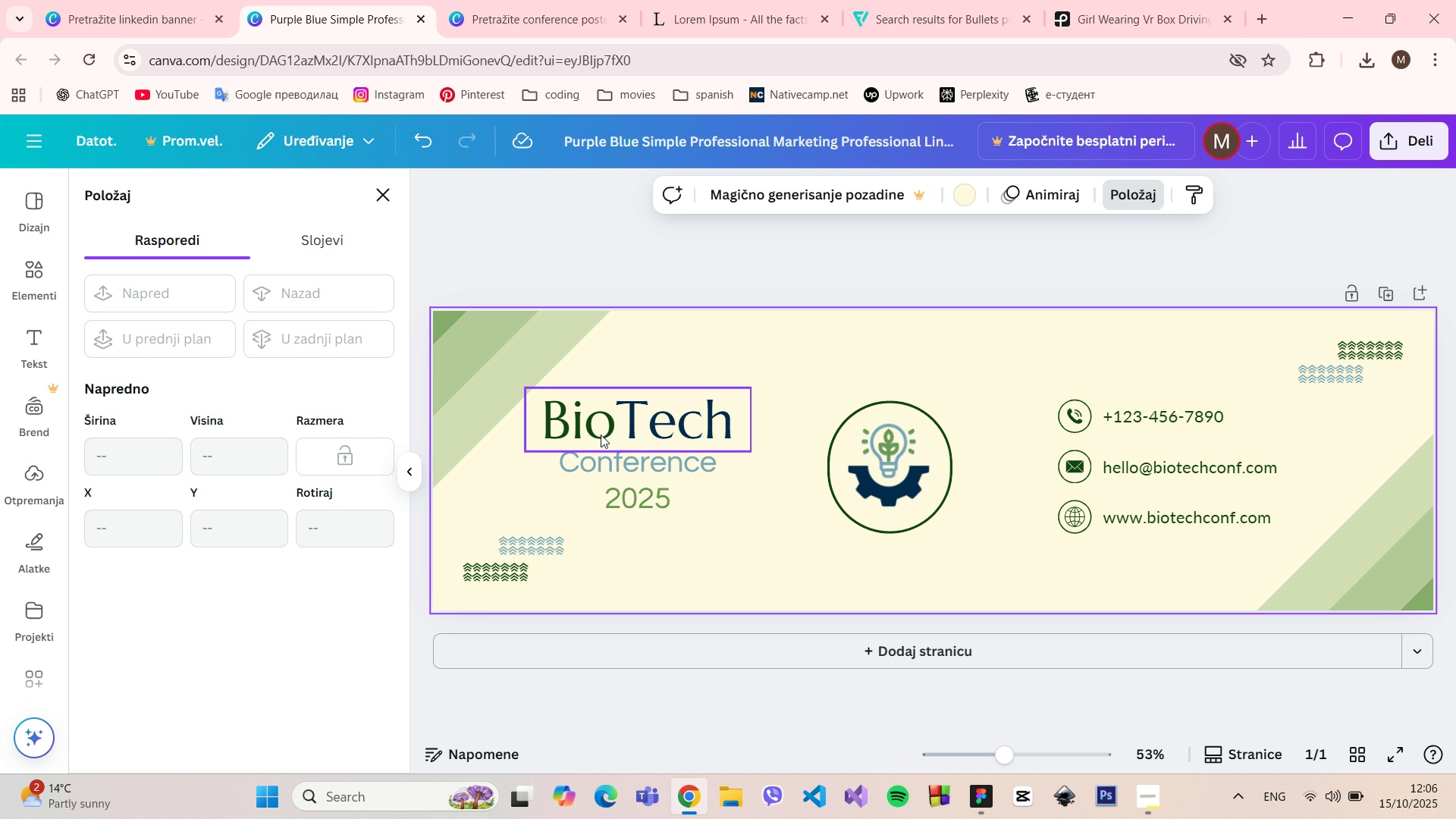 
hold_key(key=ShiftLeft, duration=1.51)
left_click([636, 463])
 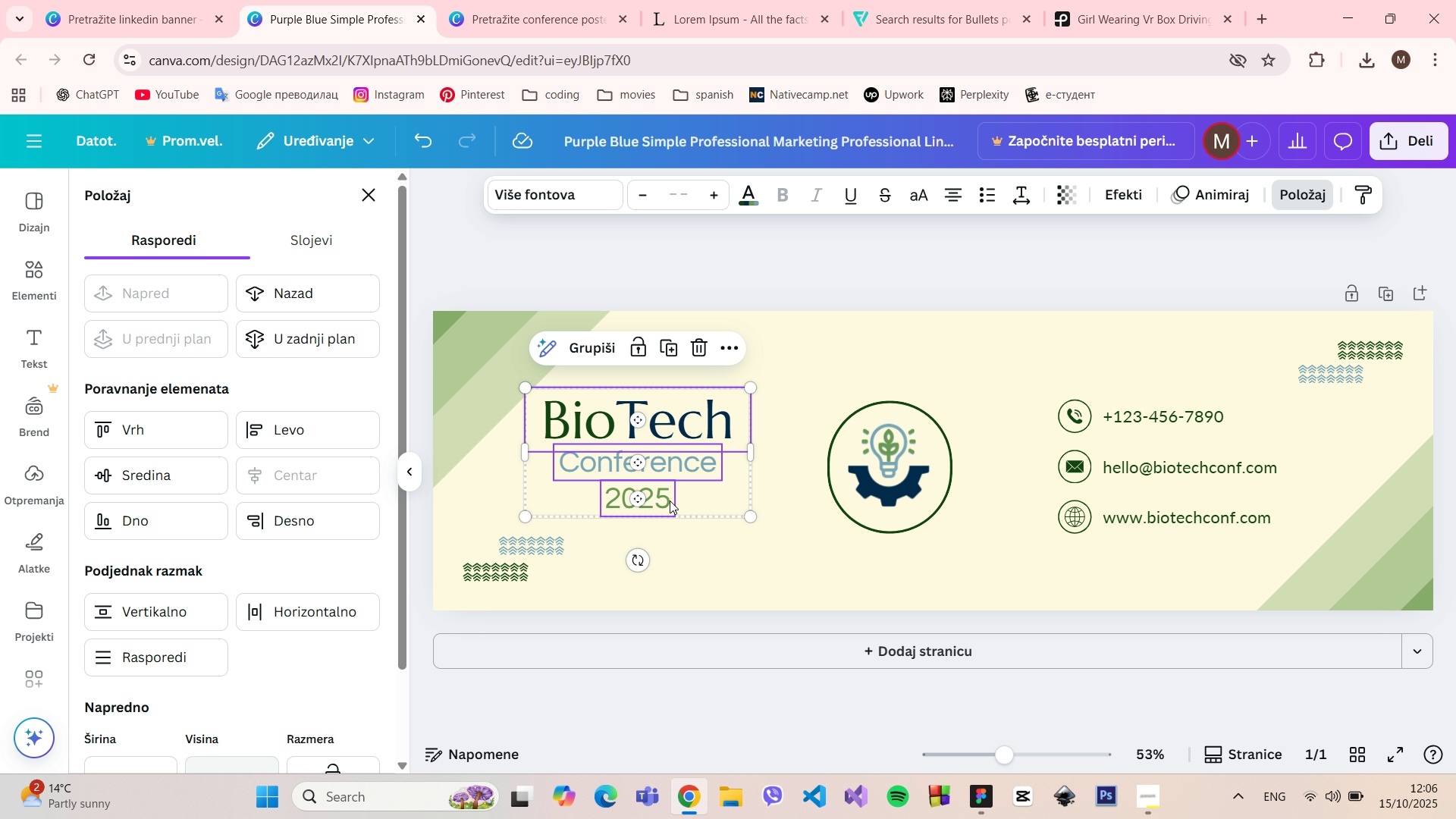 
left_click([670, 500])
 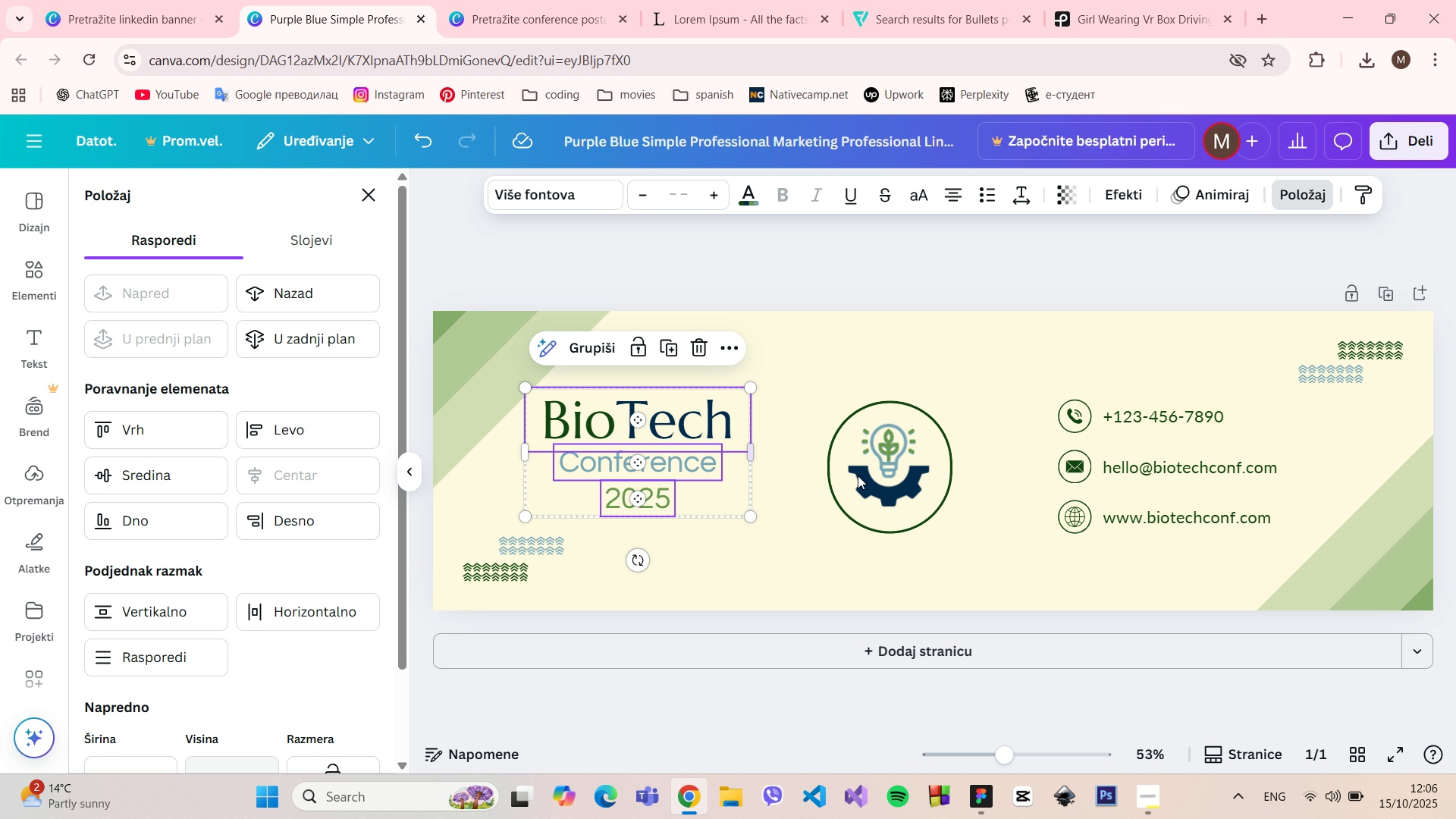 
hold_key(key=ShiftLeft, duration=1.5)
left_click([880, 475])
 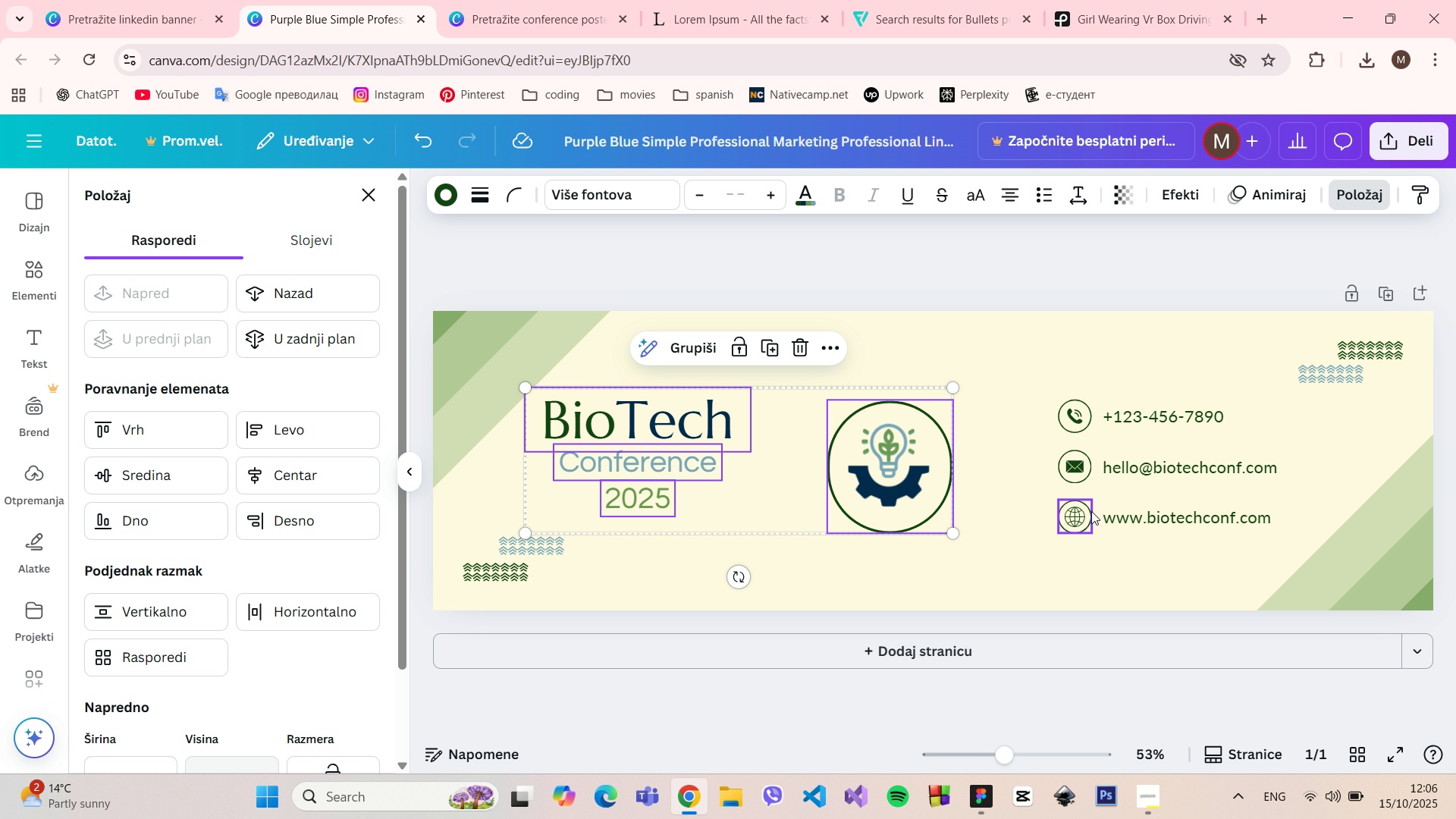 
left_click([1091, 511])
 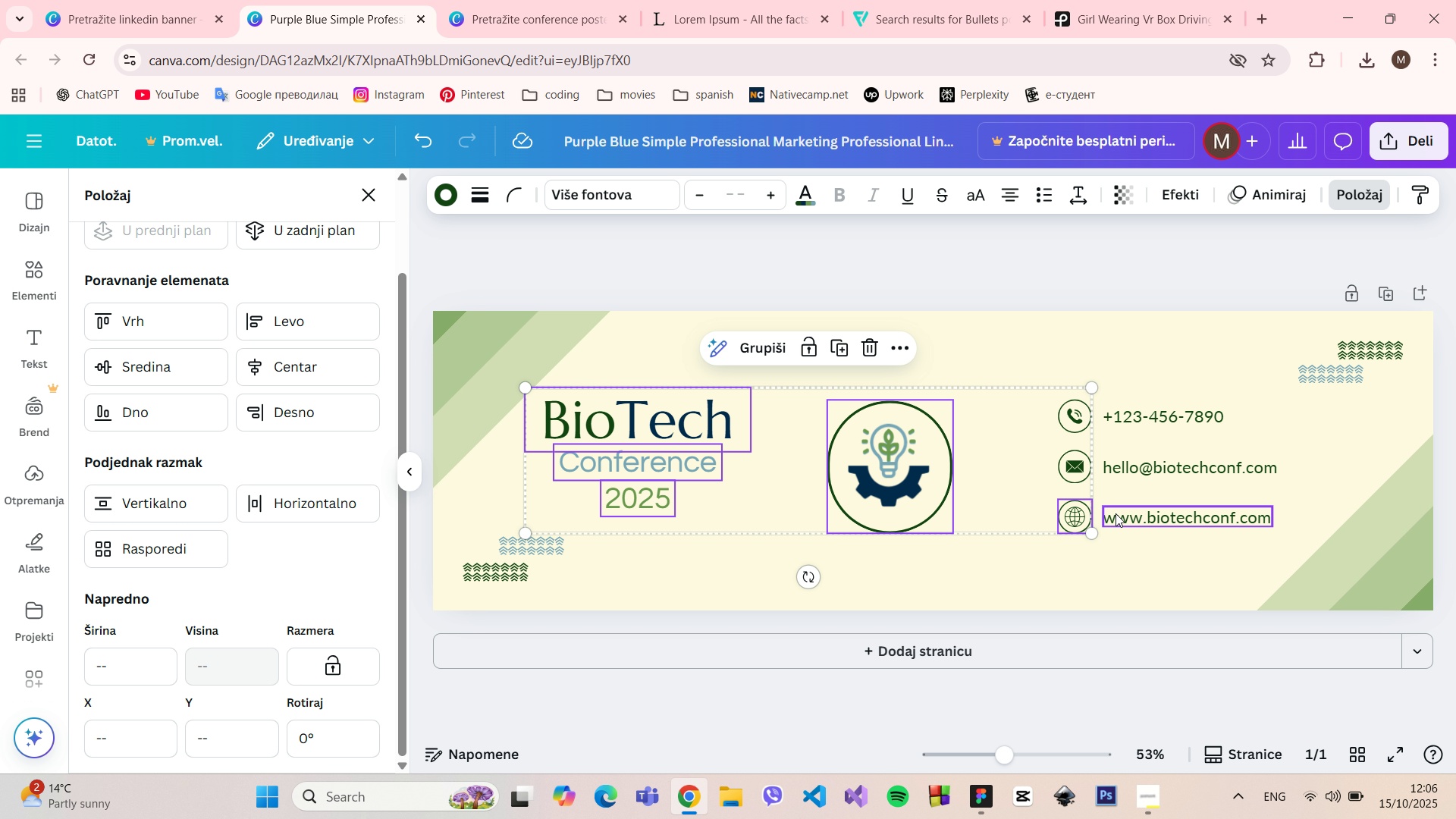 
hold_key(key=ShiftLeft, duration=1.51)
left_click([1118, 513])
 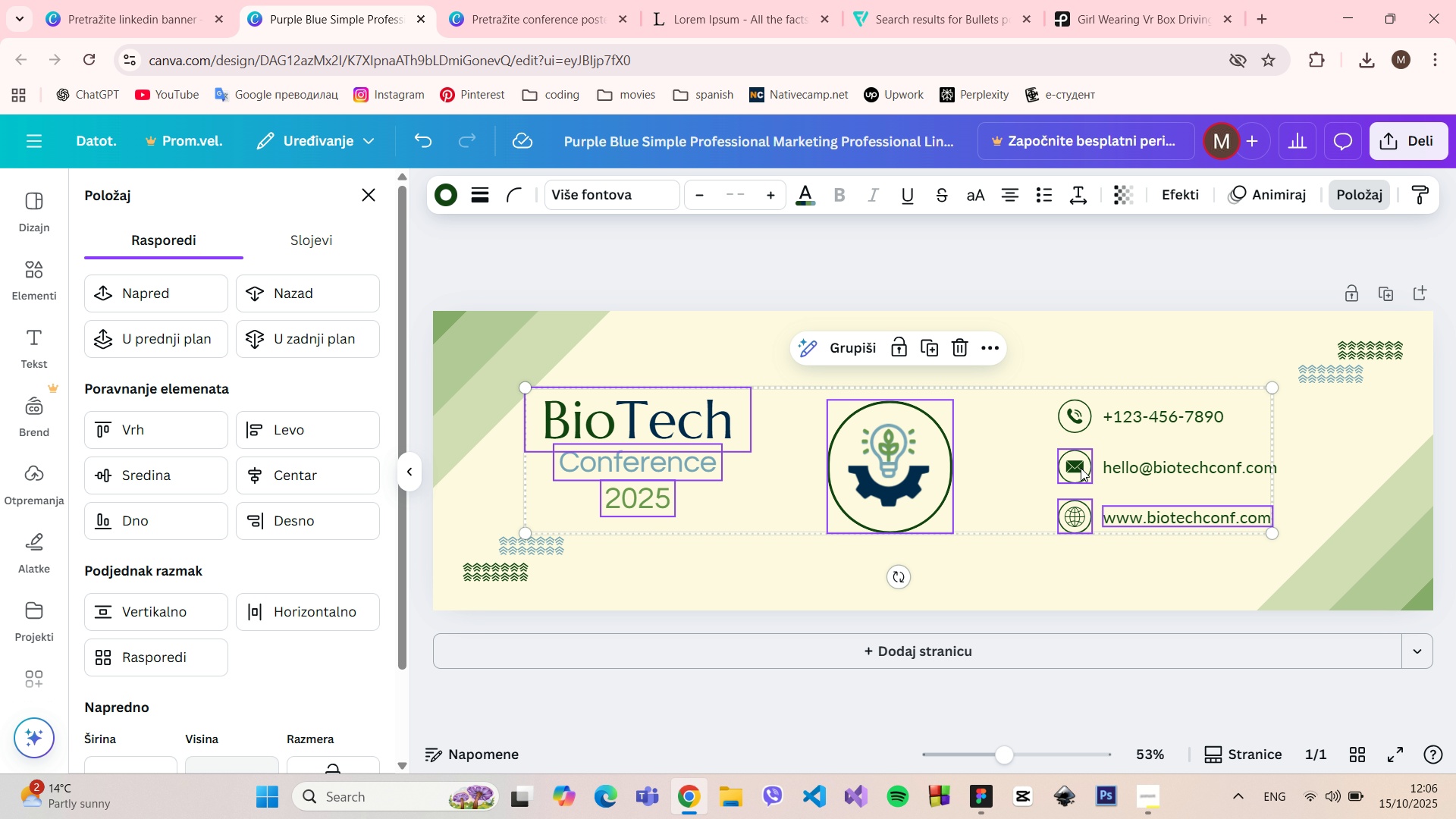 
left_click([1081, 468])
 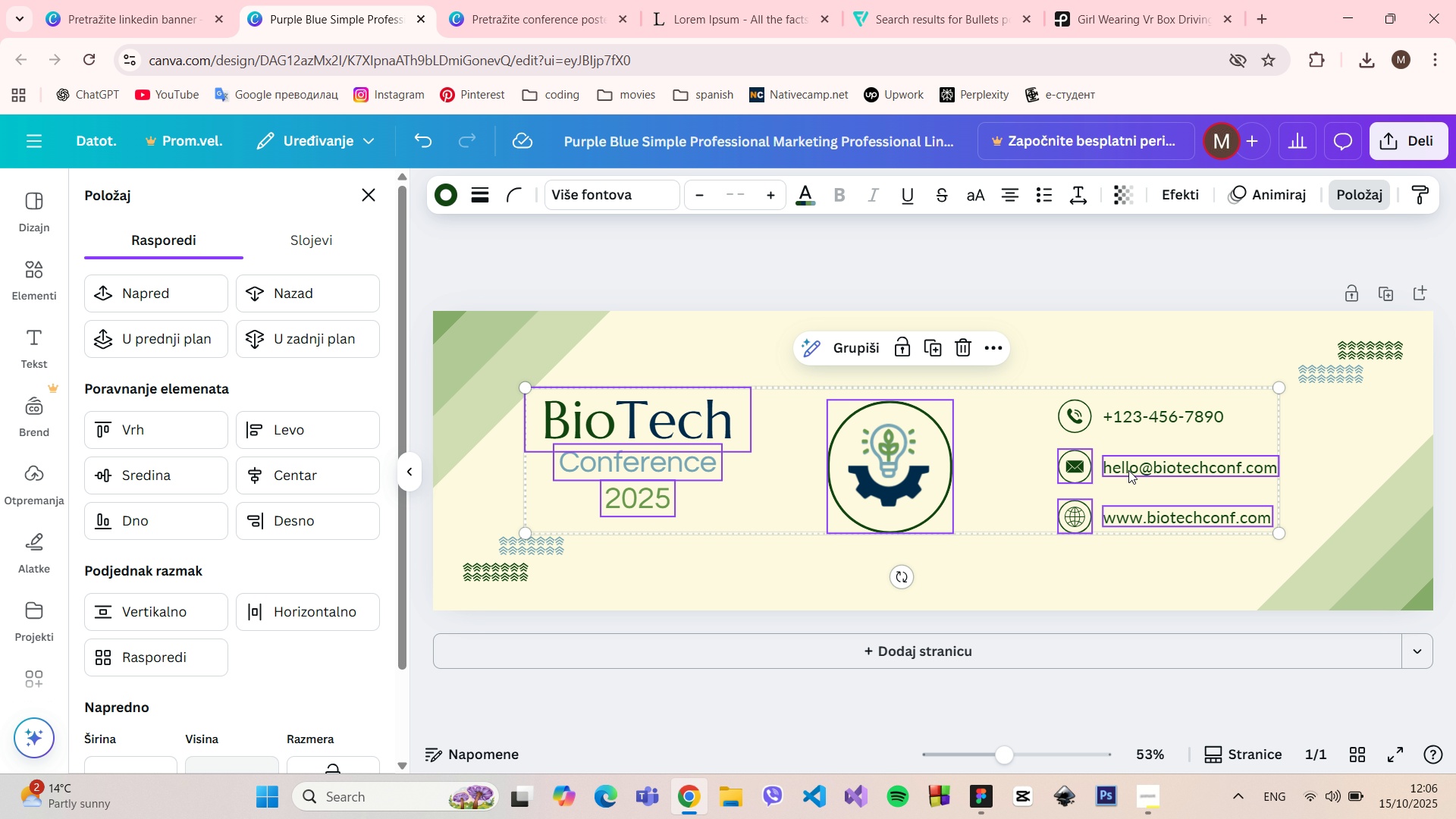 
left_click([1128, 470])
 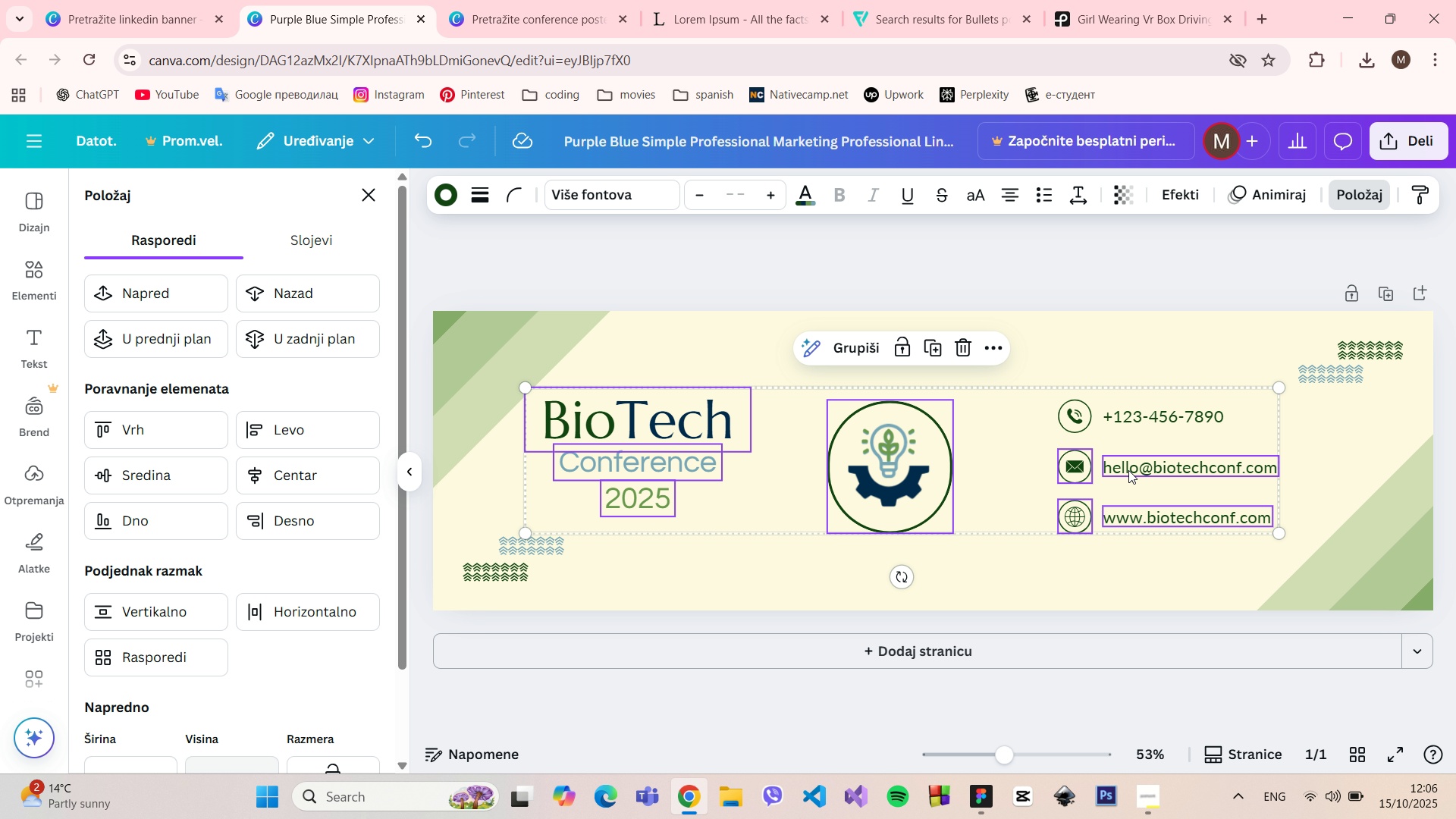 
hold_key(key=ShiftLeft, duration=1.43)
left_click([1122, 416])
 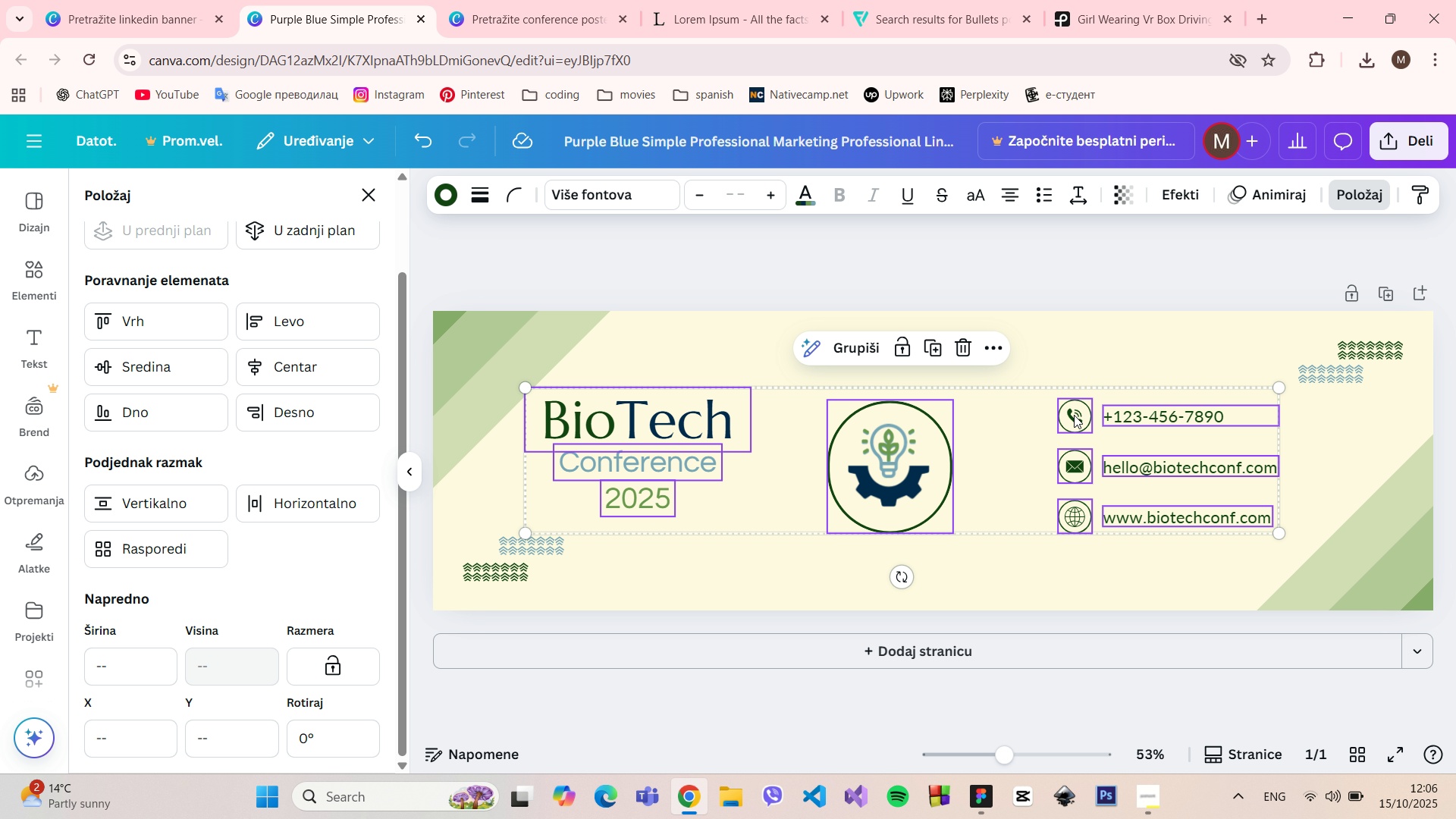 
left_click([1074, 415])
 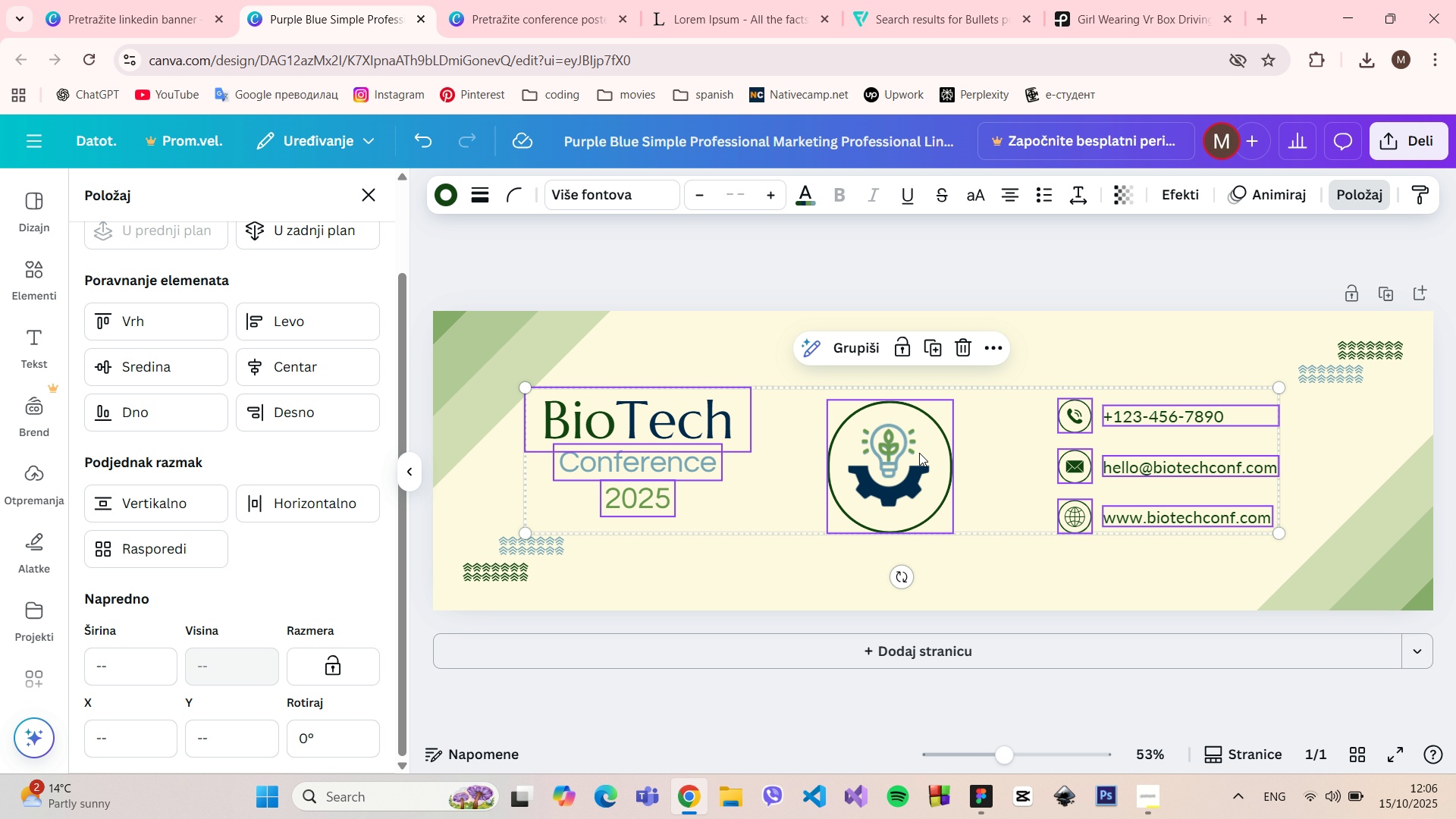 
left_click_drag(start_coordinate=[917, 453], to_coordinate=[949, 453])
 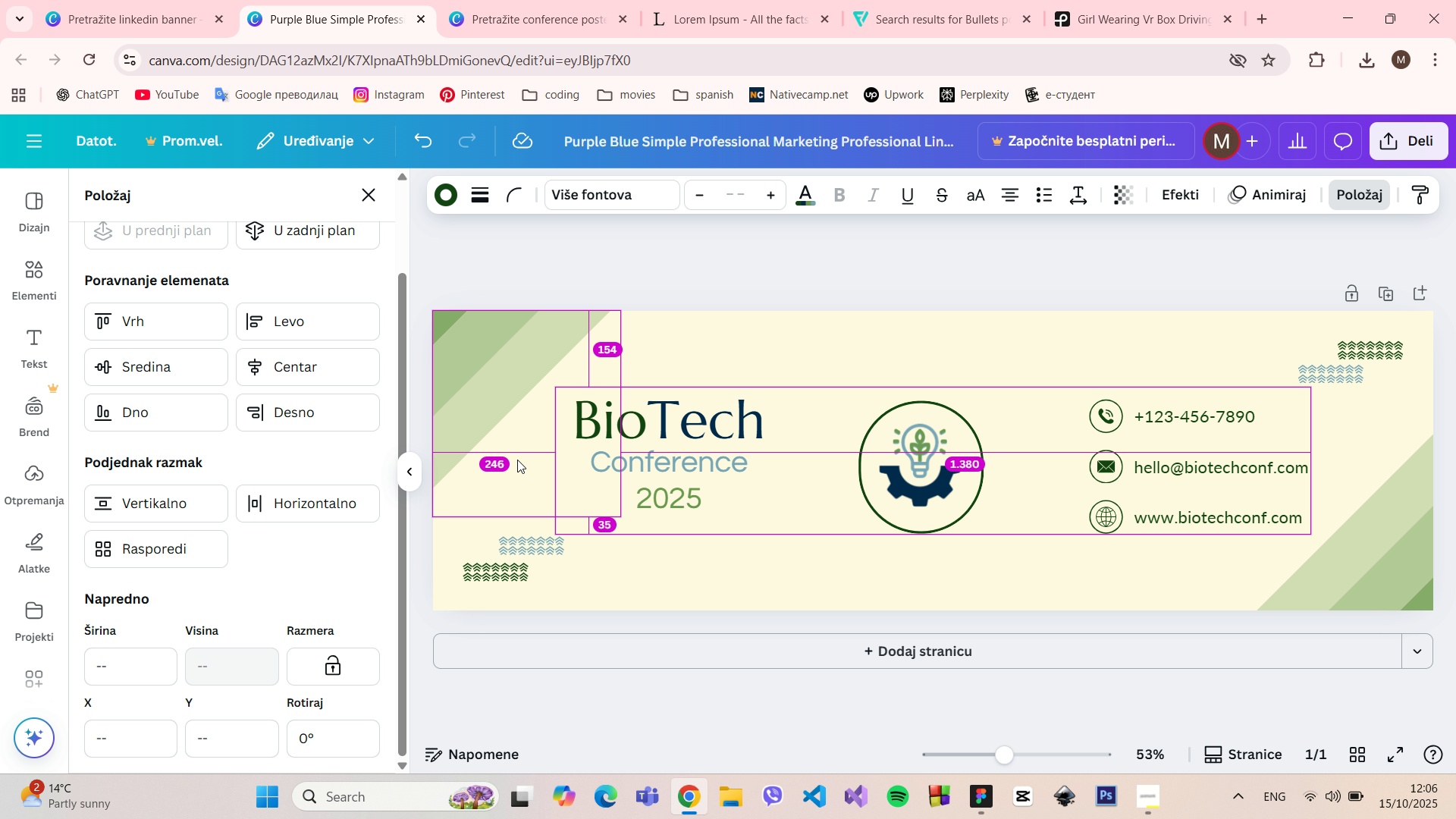 
hold_key(key=AltLeft, duration=0.47)
 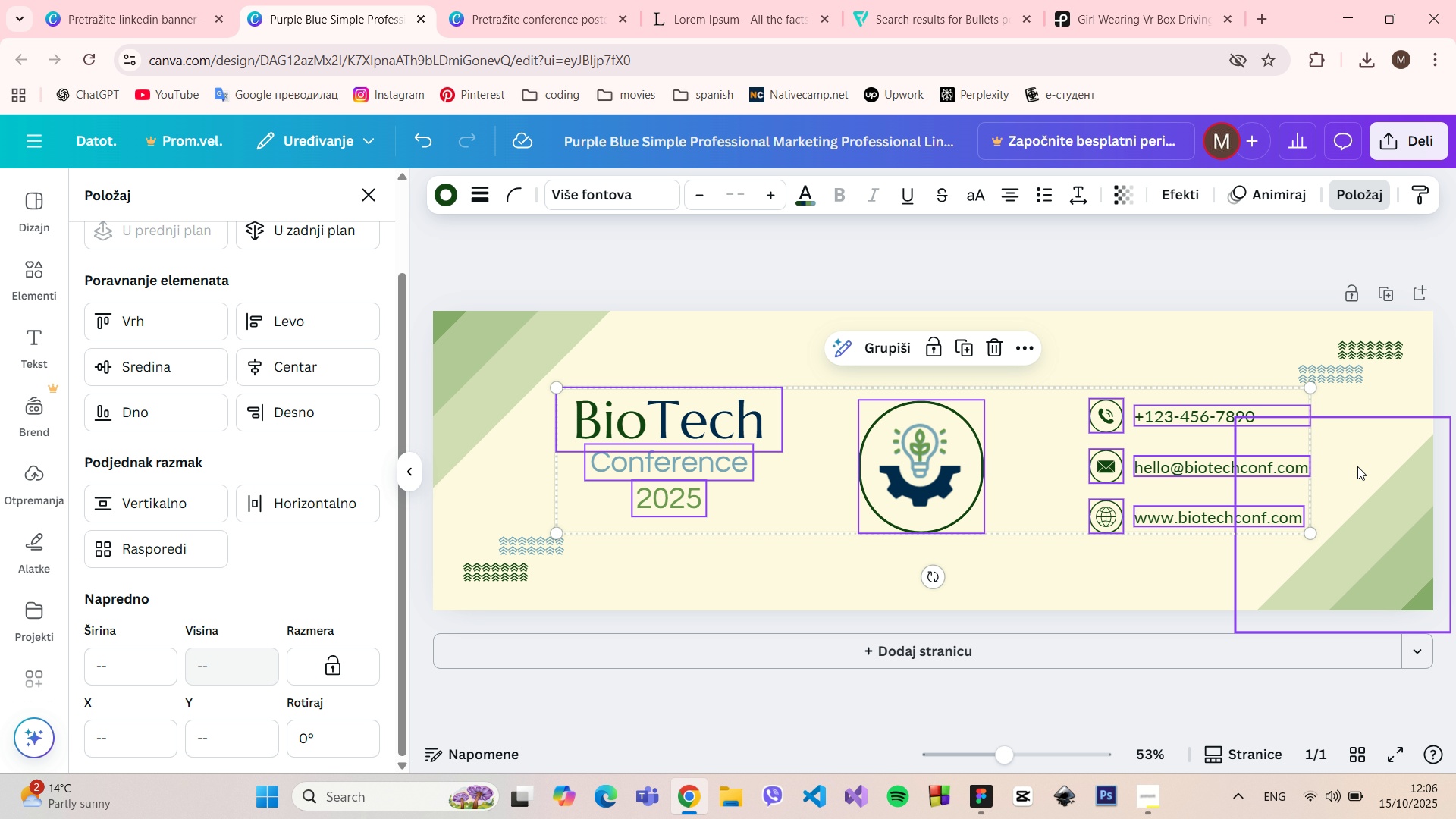 
hold_key(key=AltLeft, duration=1.51)
 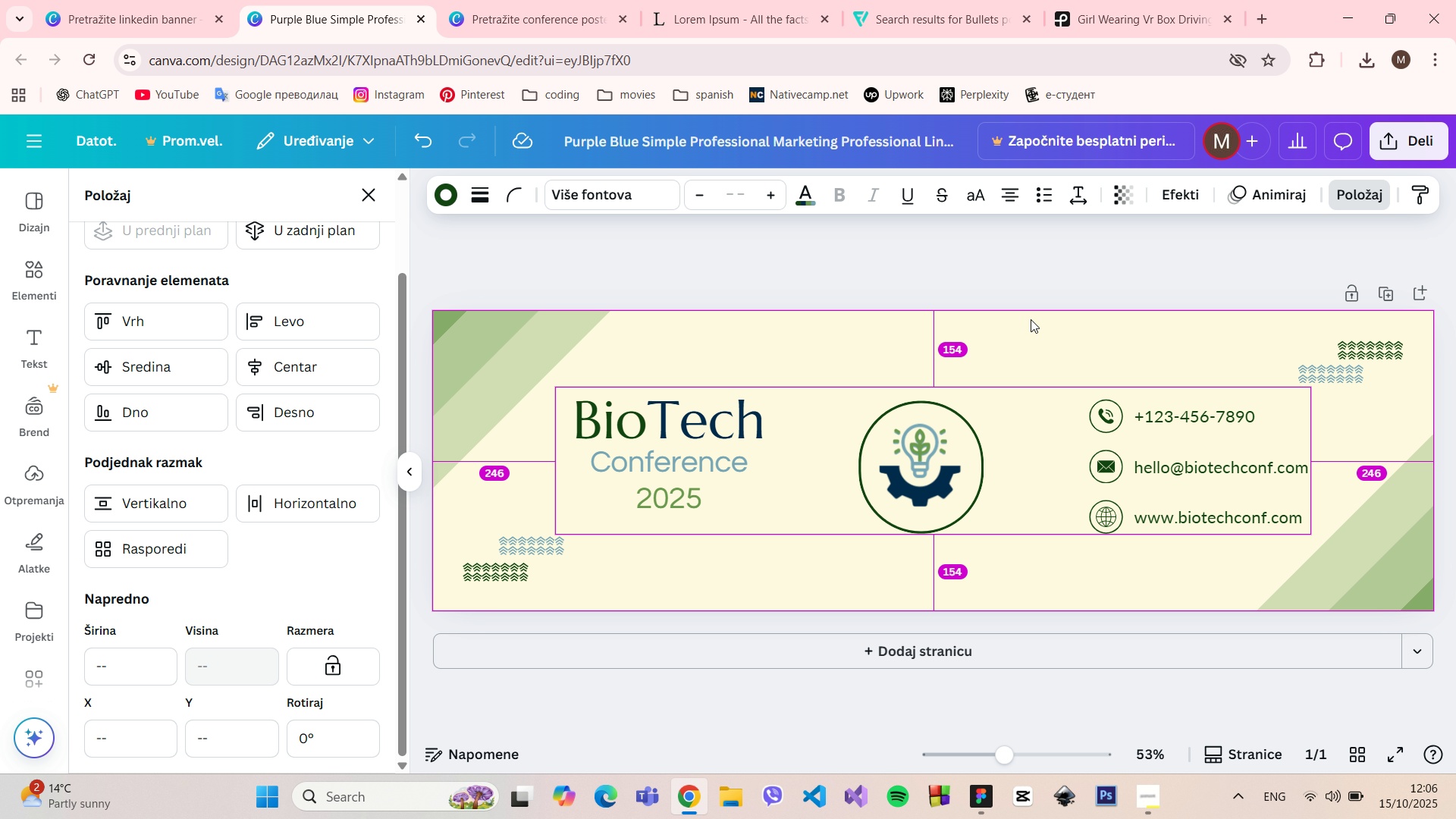 
hold_key(key=AltLeft, duration=0.79)
 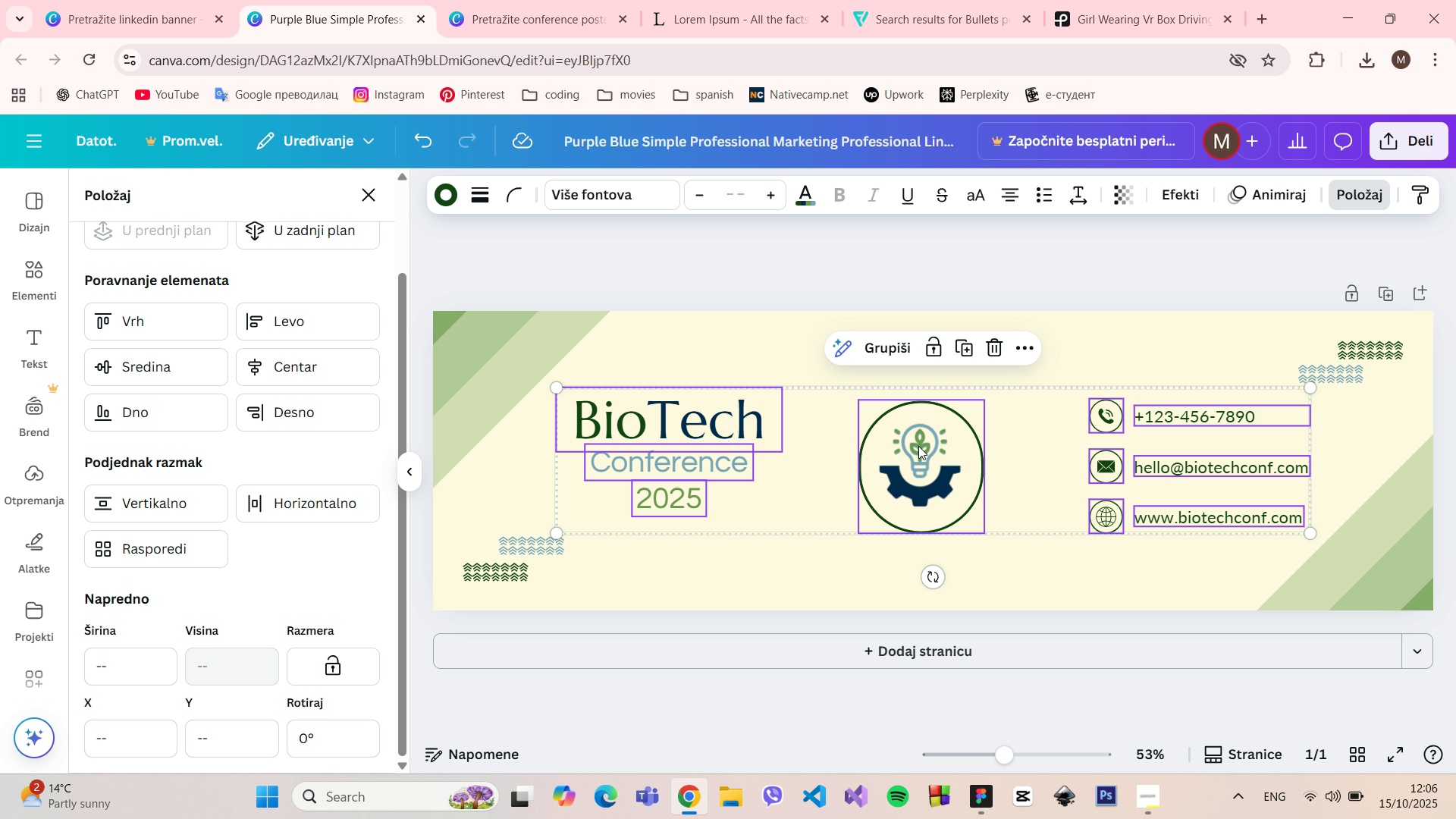 
left_click([918, 446])
 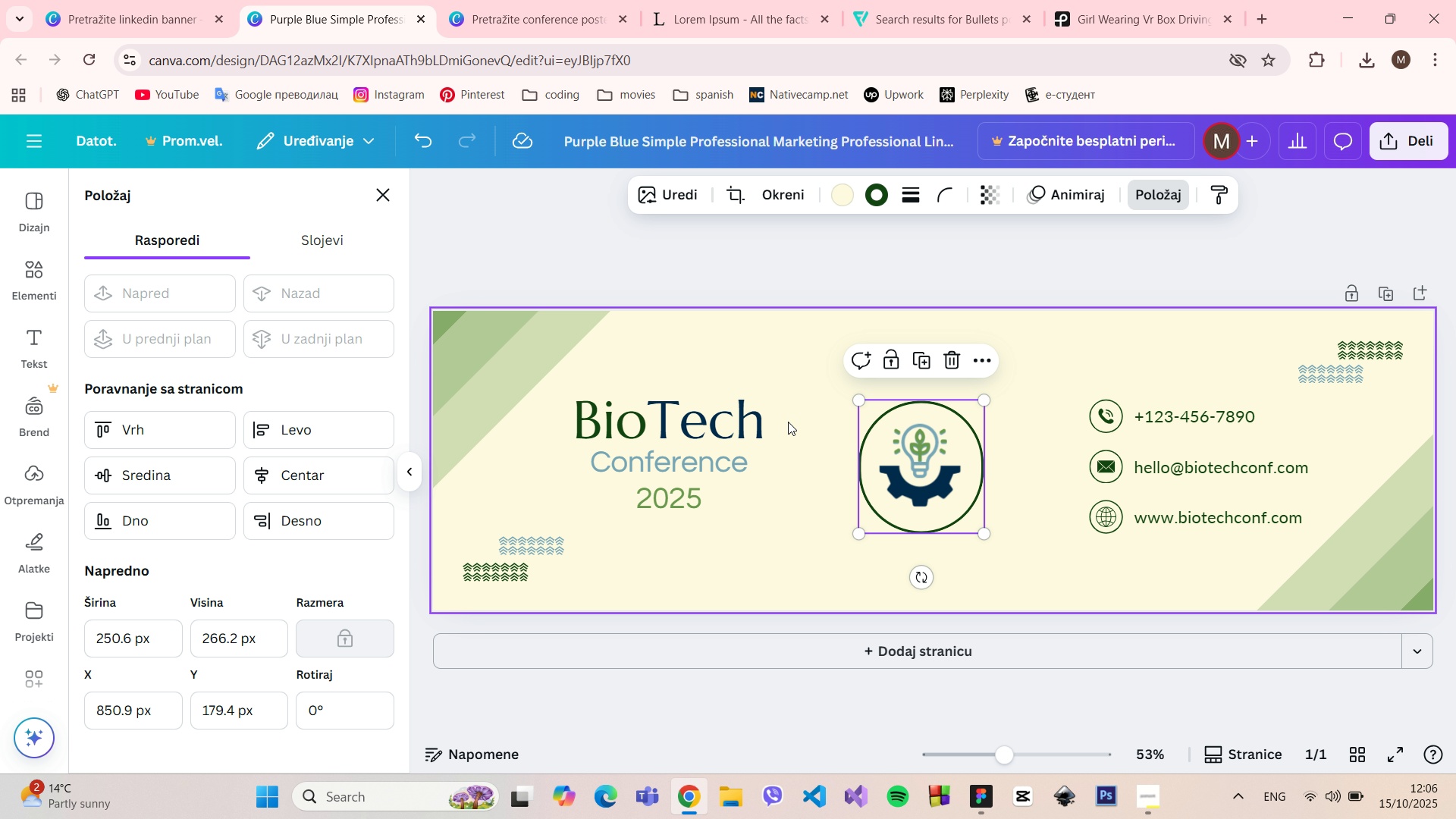 
hold_key(key=AltLeft, duration=0.63)
 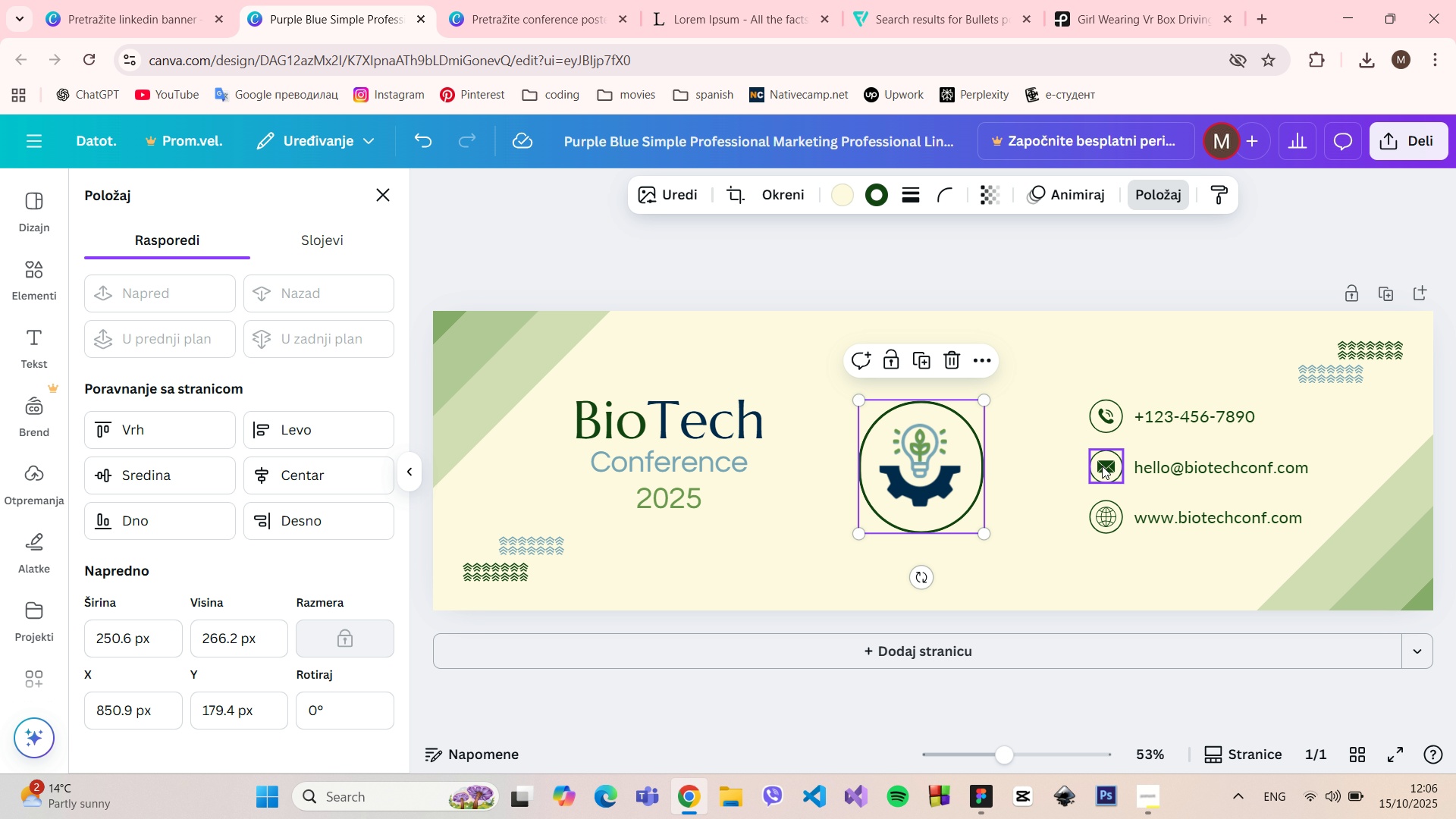 
hold_key(key=AltLeft, duration=0.41)
 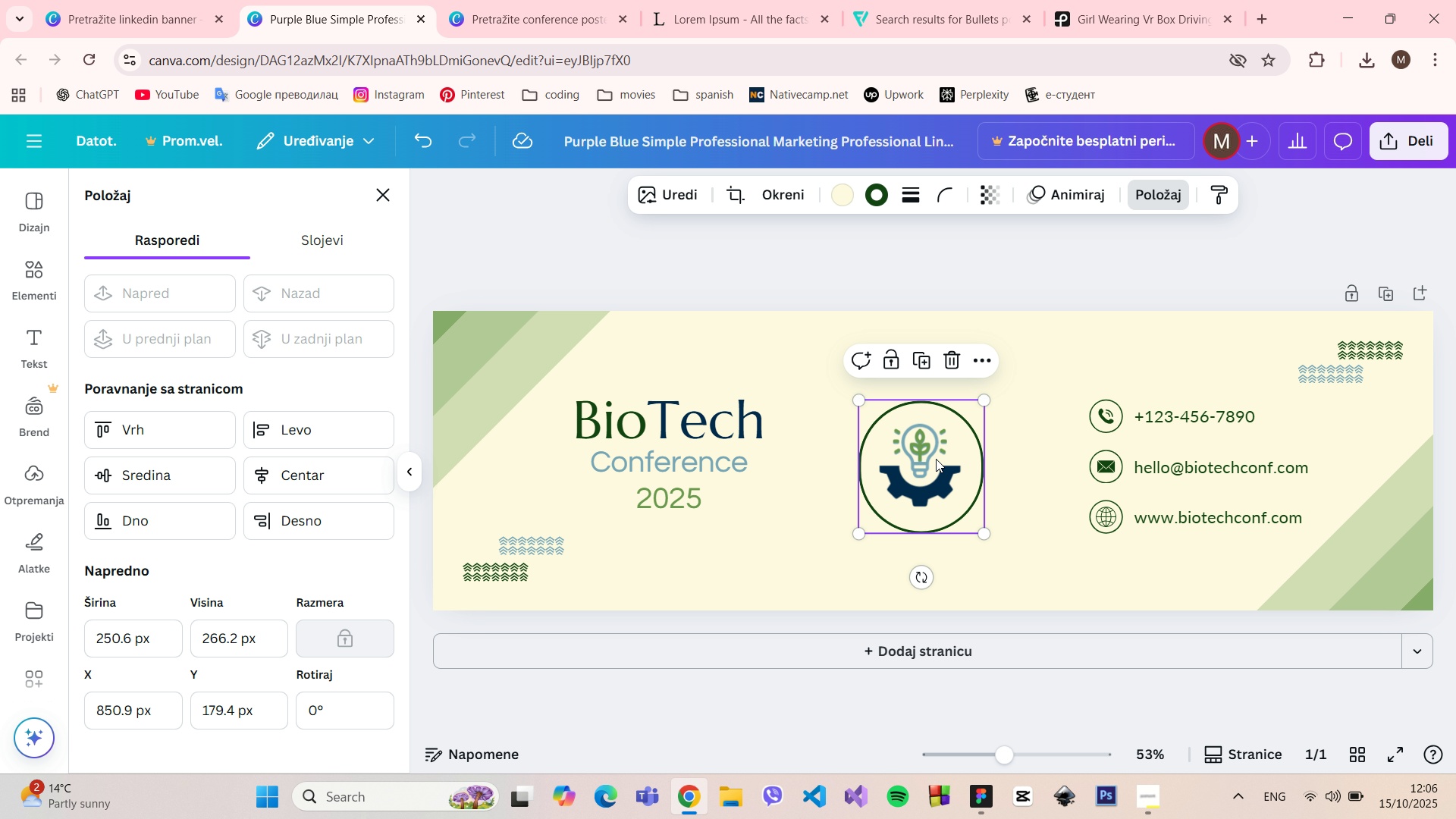 
left_click([939, 459])
 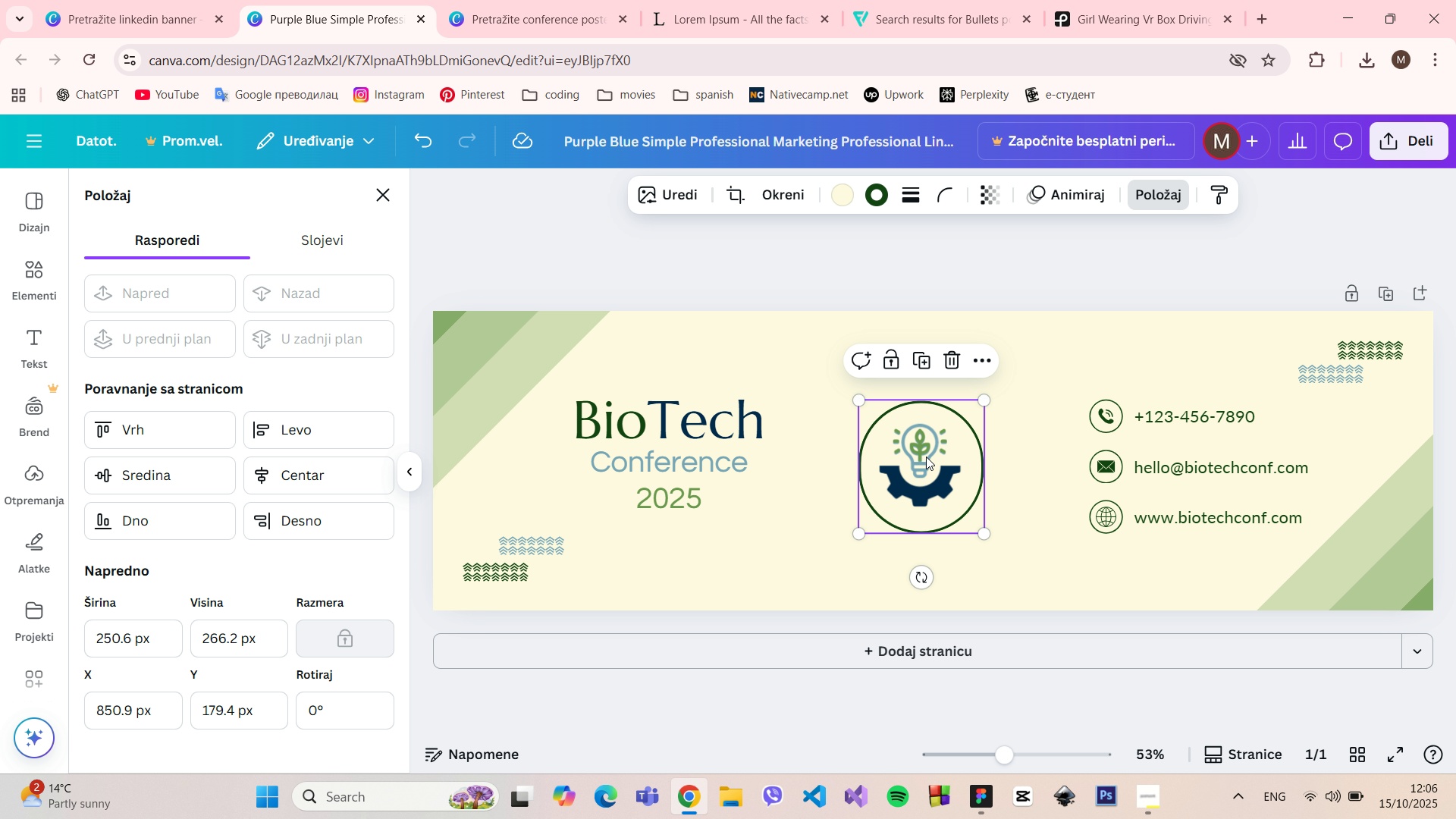 
left_click_drag(start_coordinate=[925, 457], to_coordinate=[938, 456])
 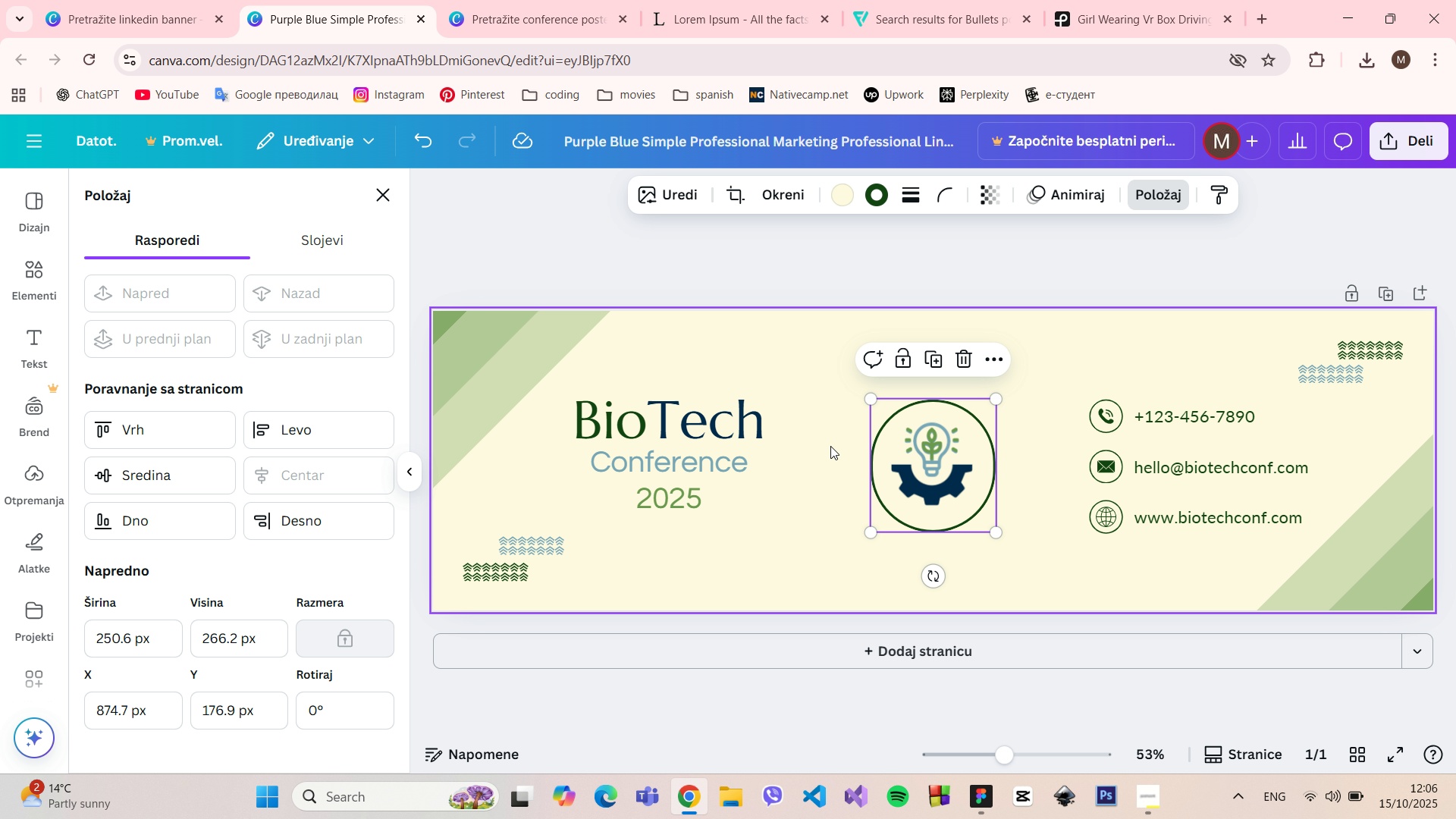 
hold_key(key=AltLeft, duration=1.51)
 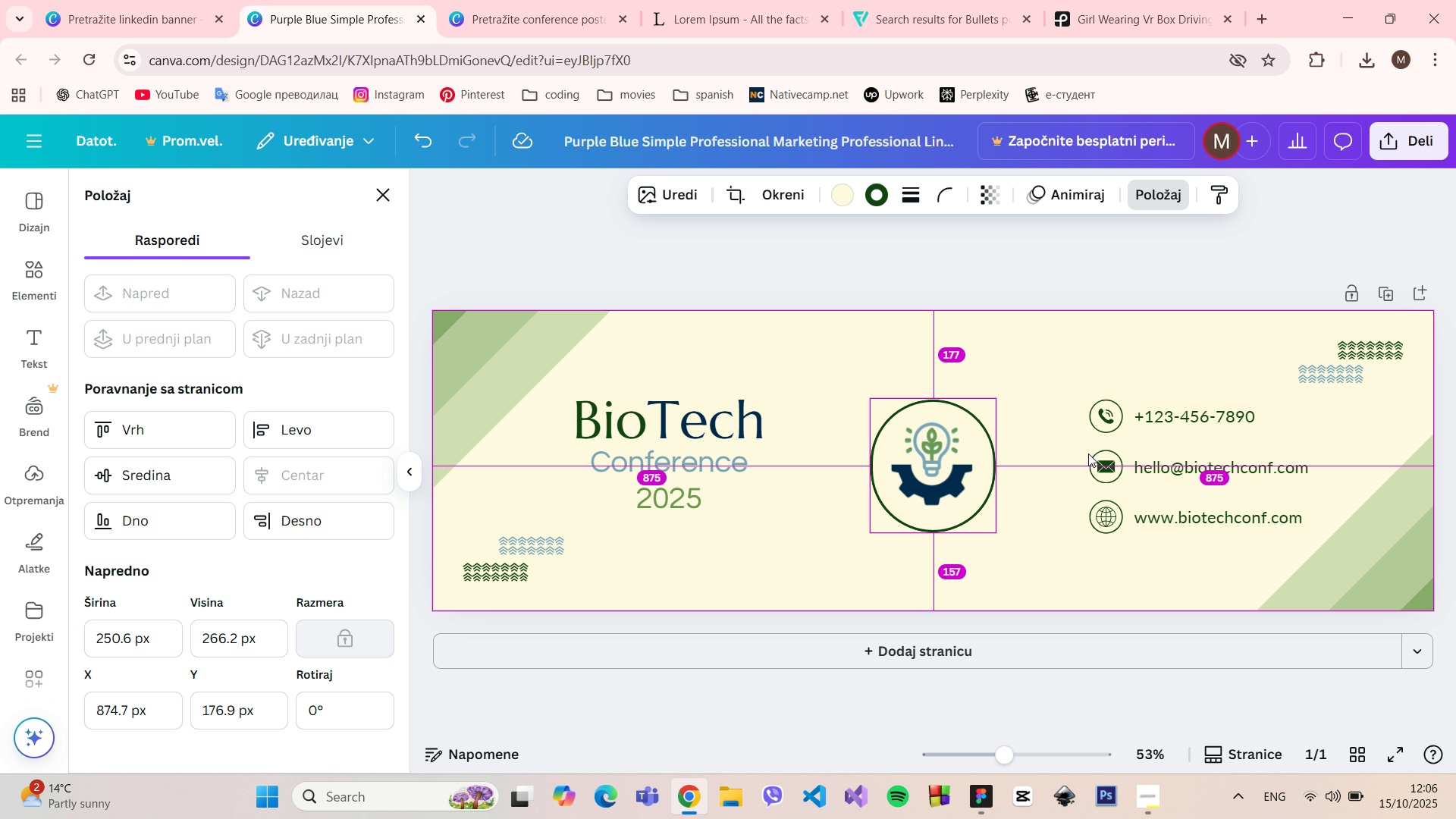 
hold_key(key=AltLeft, duration=1.51)
 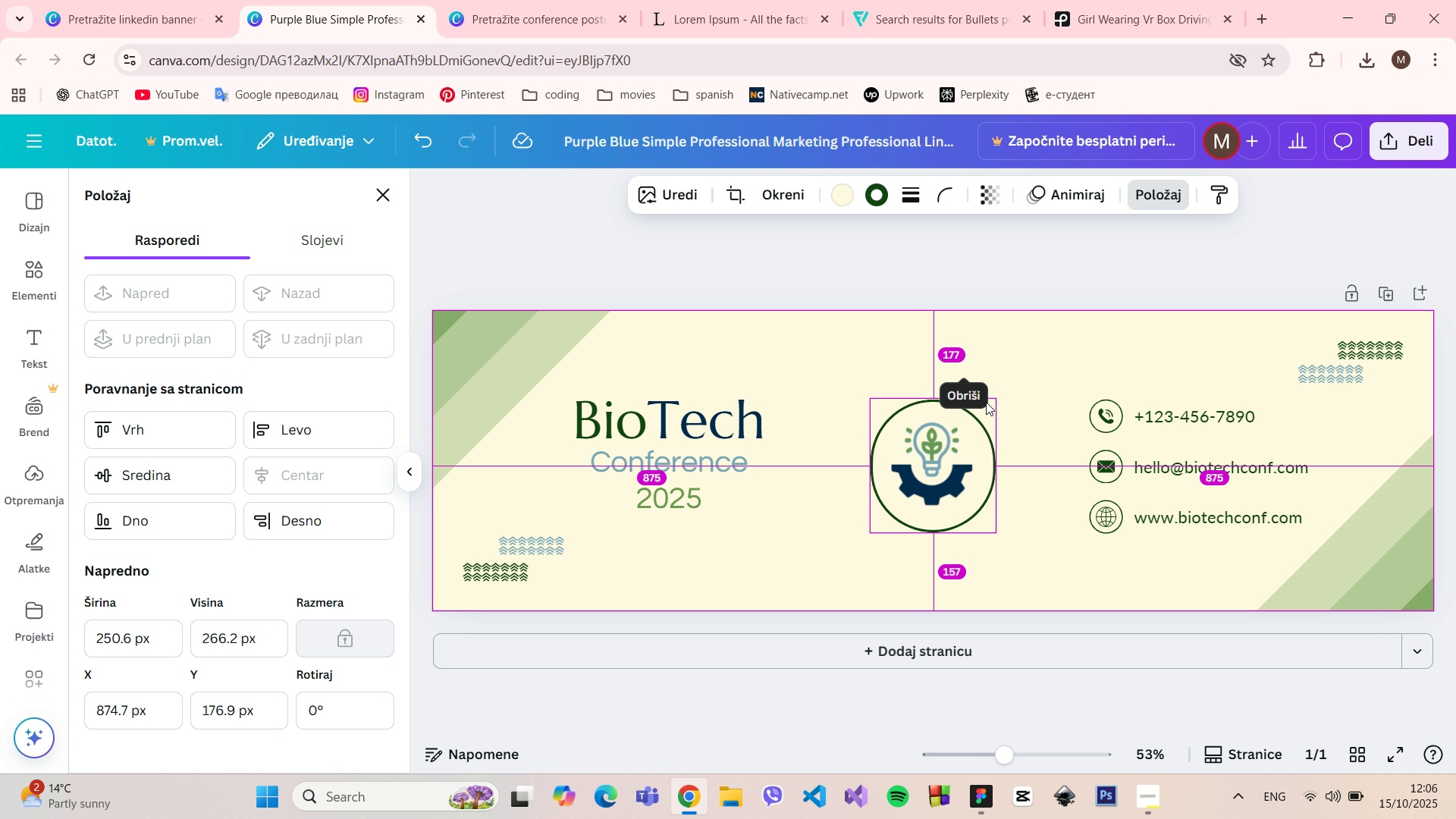 
hold_key(key=AltLeft, duration=1.5)
 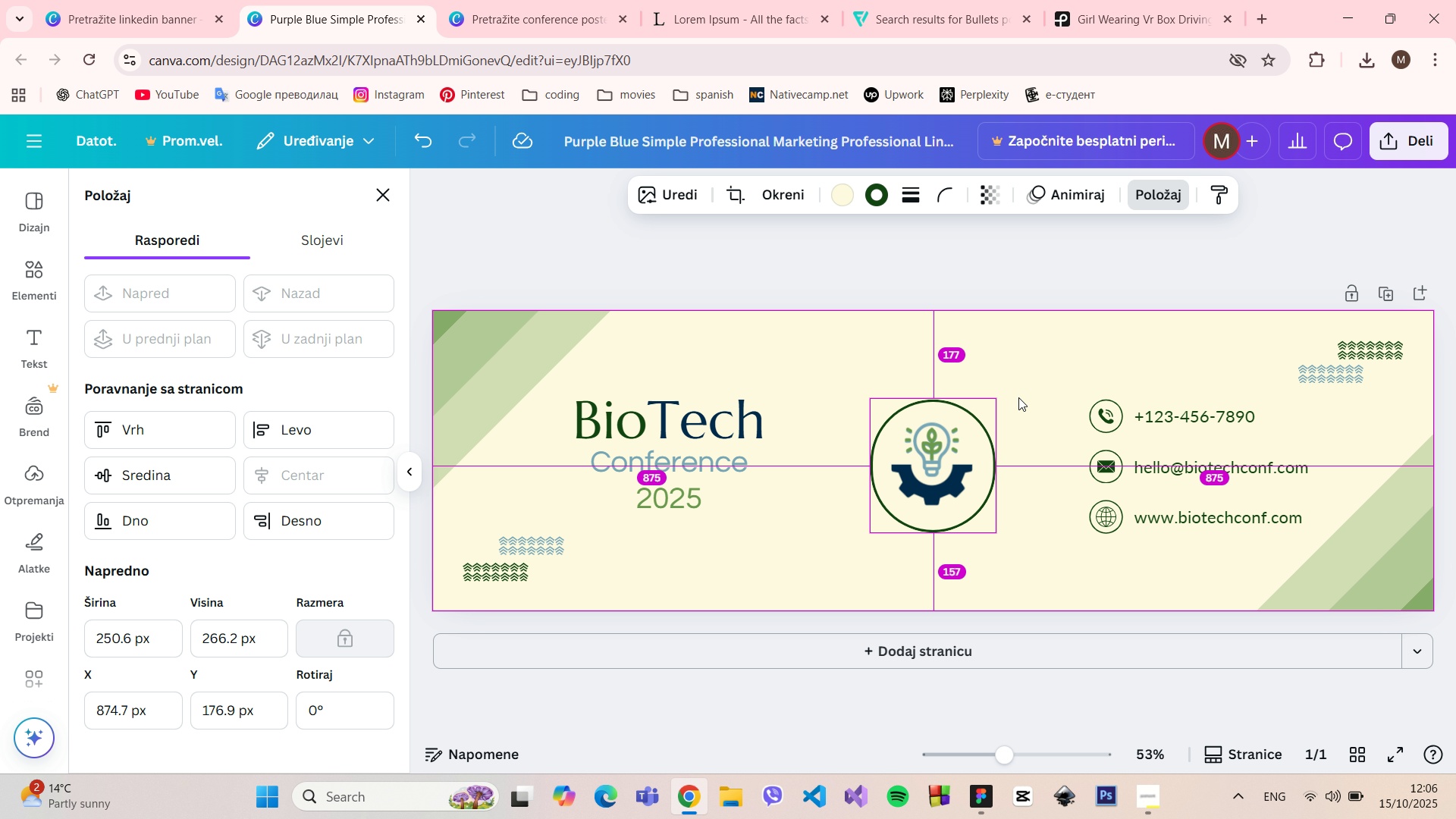 
key(Alt+AltLeft)
 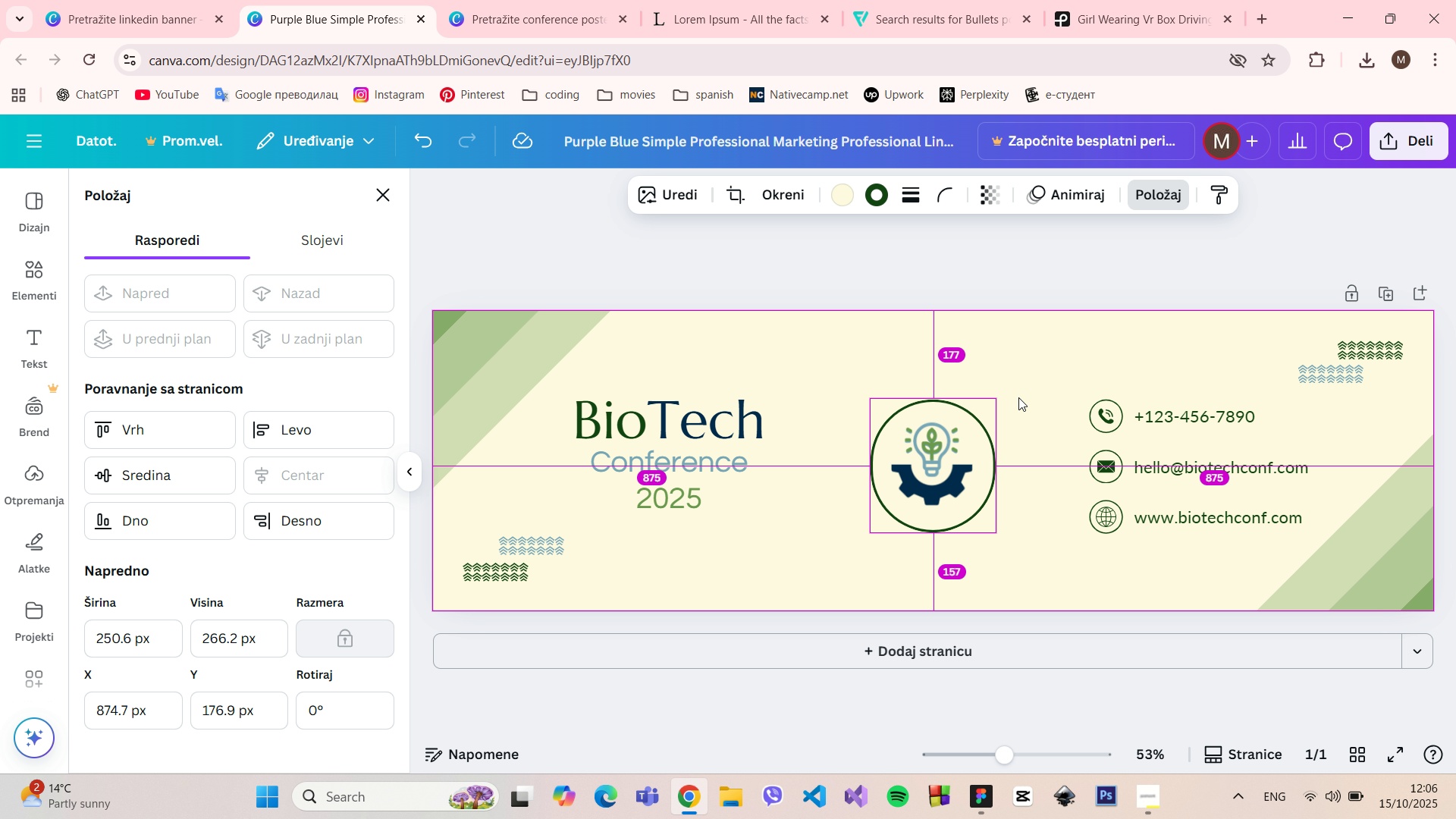 
key(Alt+AltLeft)
 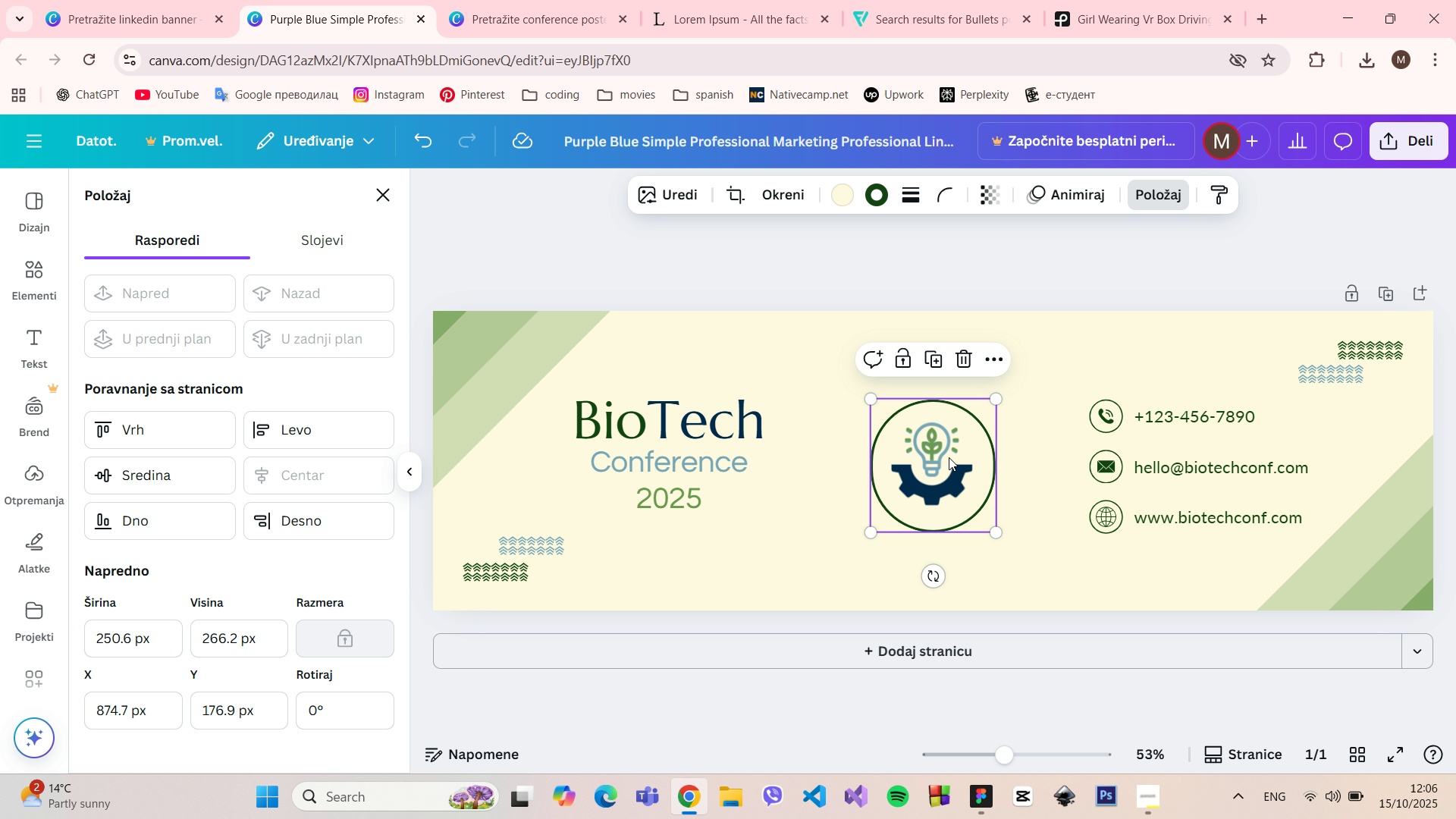 
left_click_drag(start_coordinate=[949, 461], to_coordinate=[949, 452])
 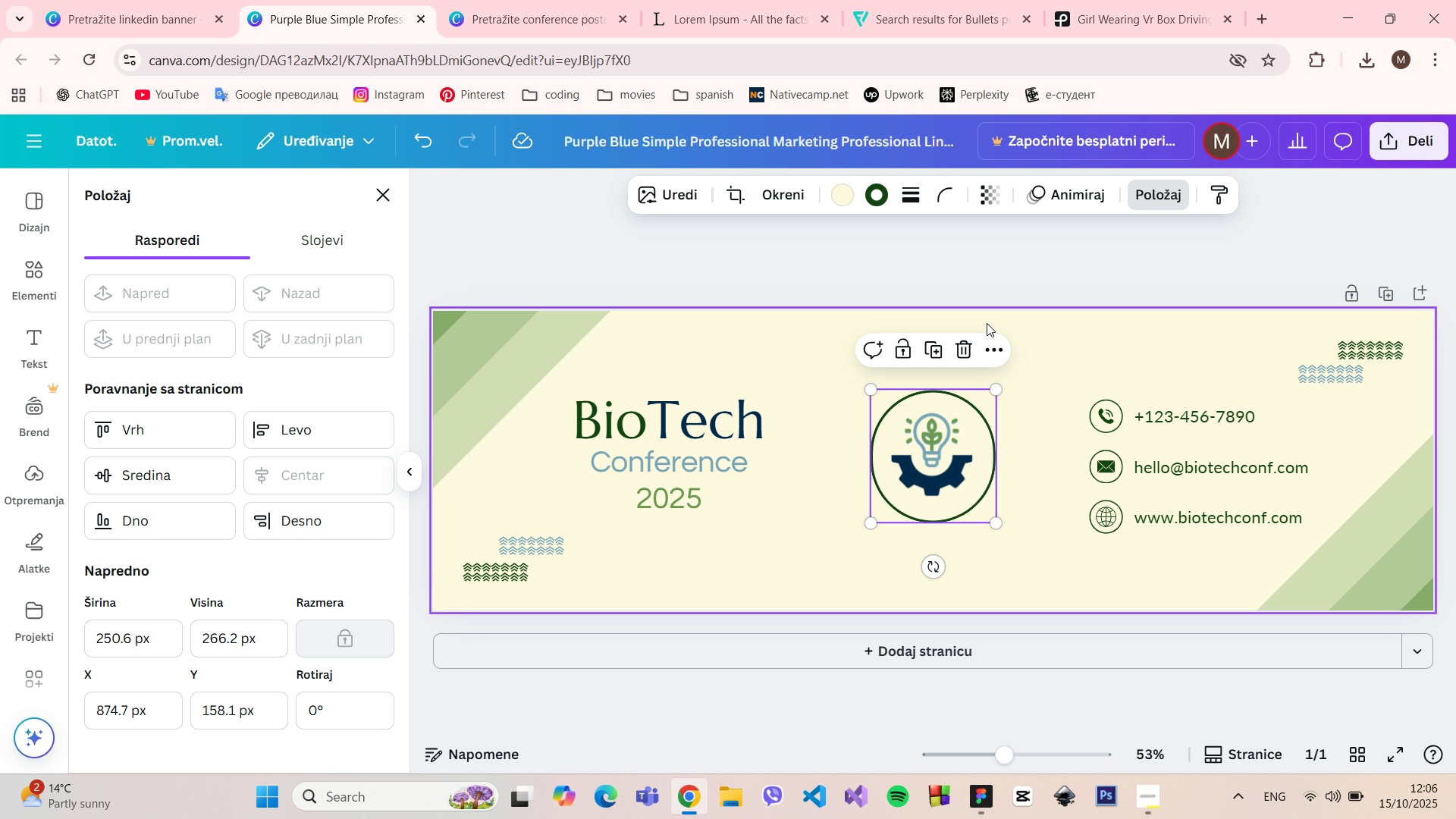 
hold_key(key=AltLeft, duration=1.02)
 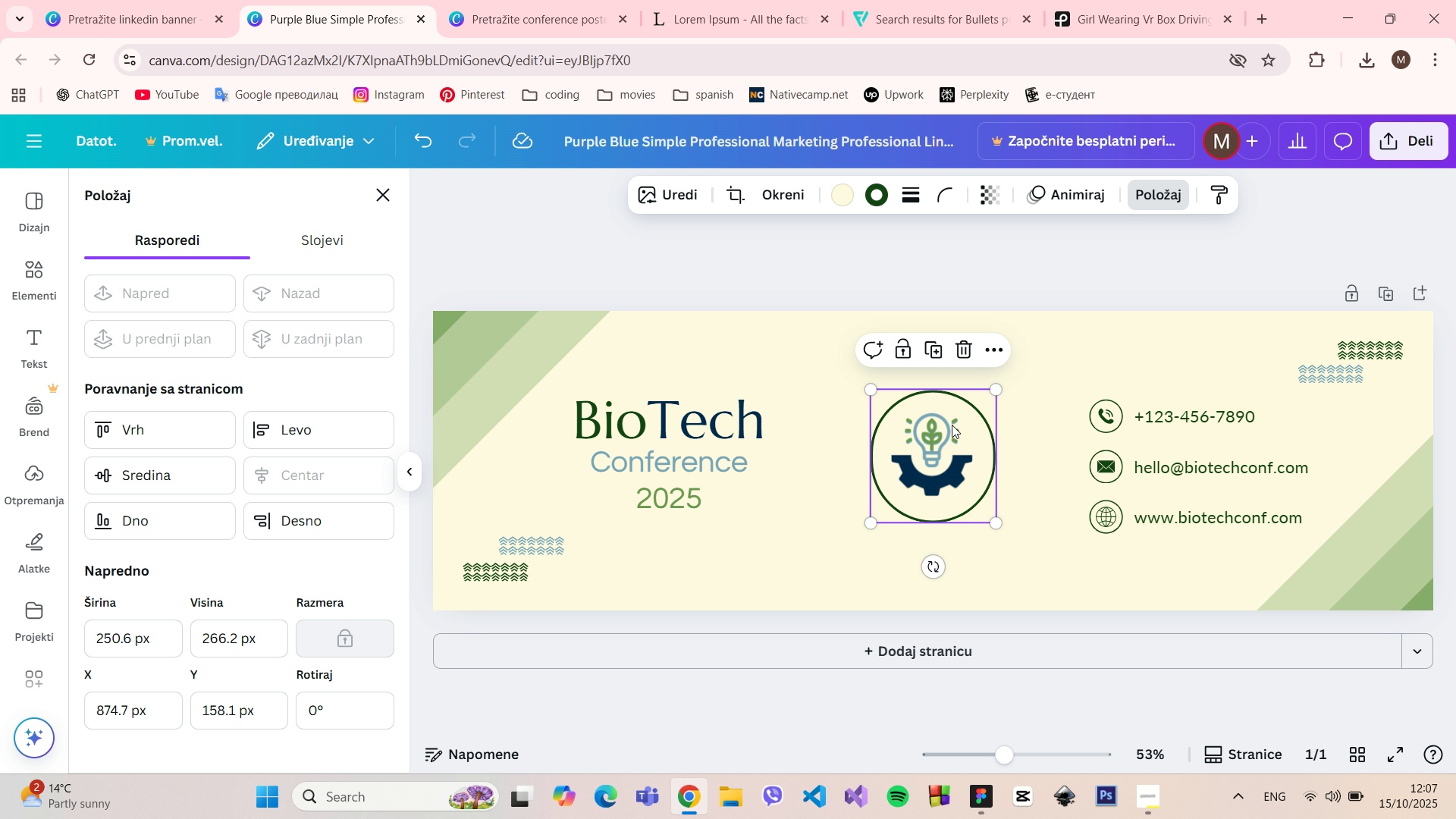 
left_click_drag(start_coordinate=[952, 425], to_coordinate=[952, 428])
 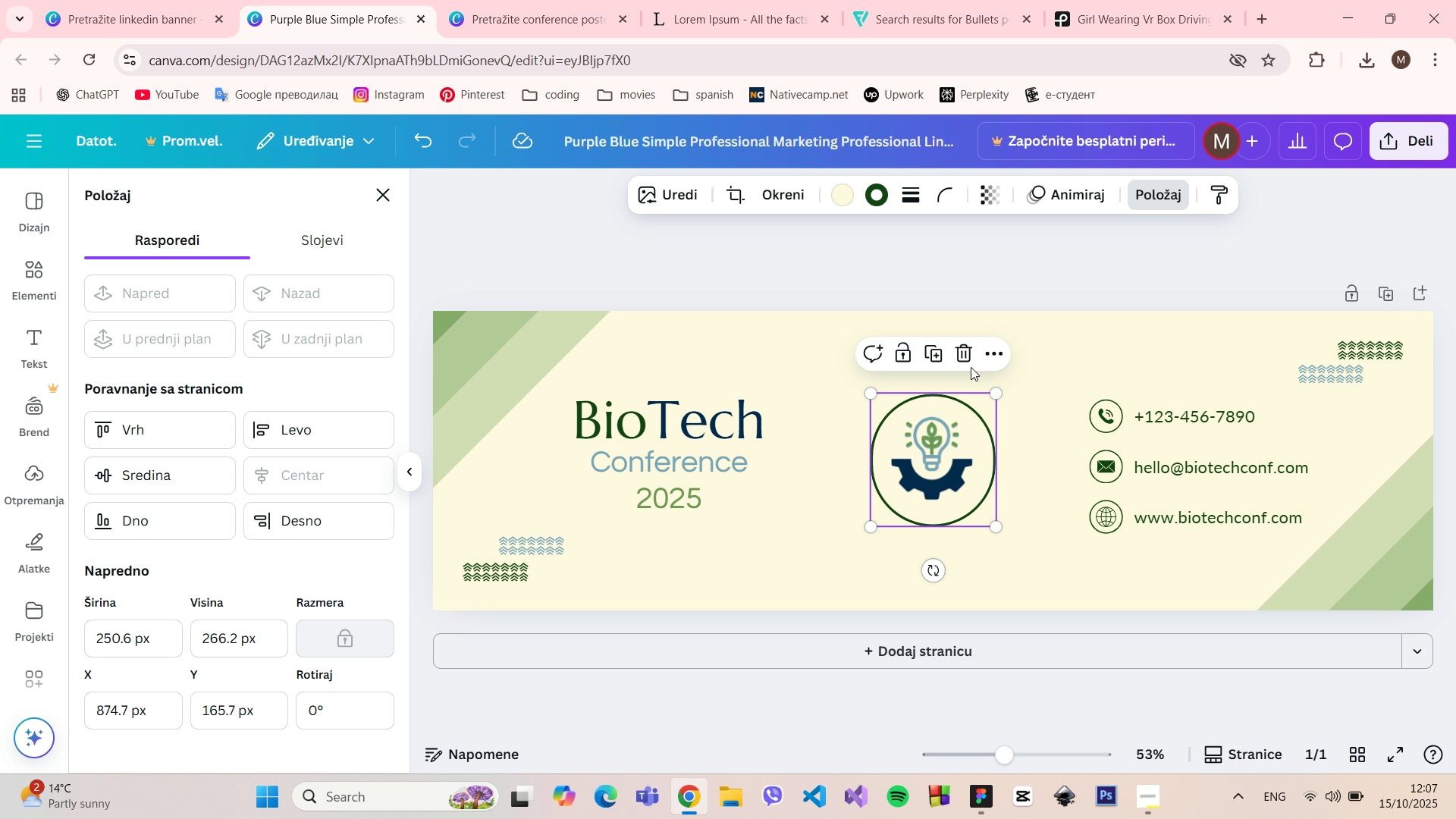 
hold_key(key=AltLeft, duration=1.39)
 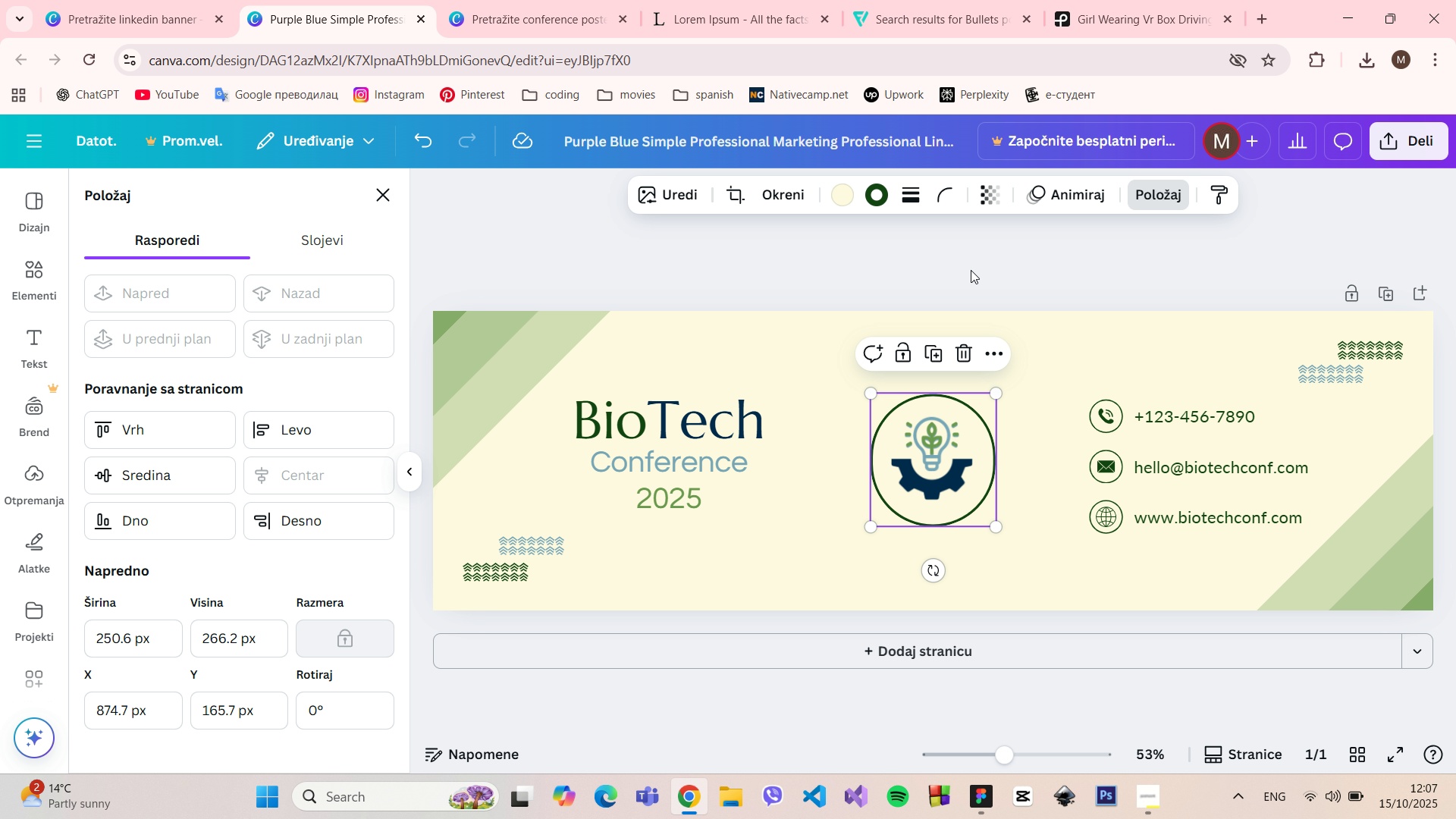 
left_click([971, 270])
 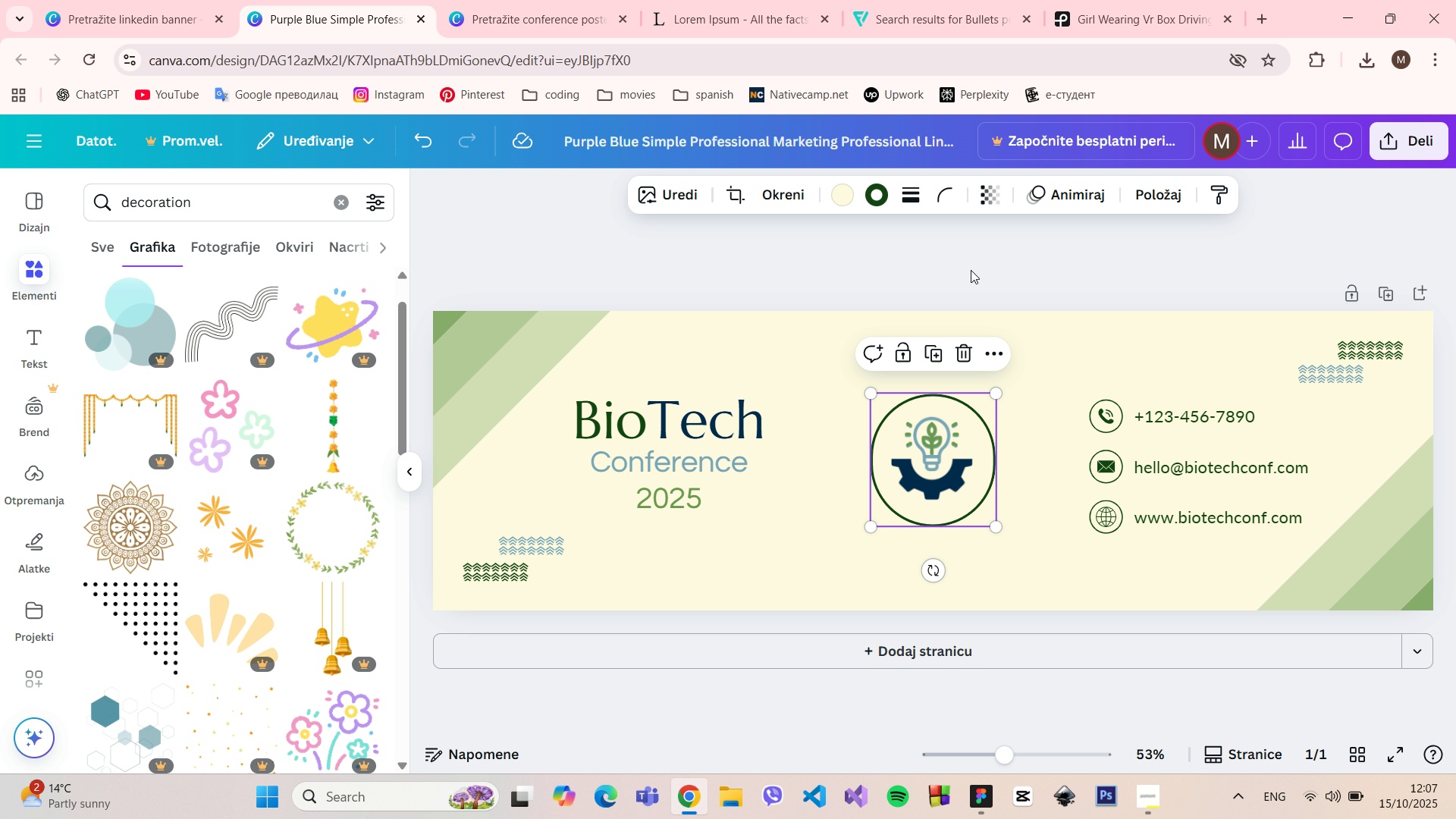 
left_click([971, 270])
 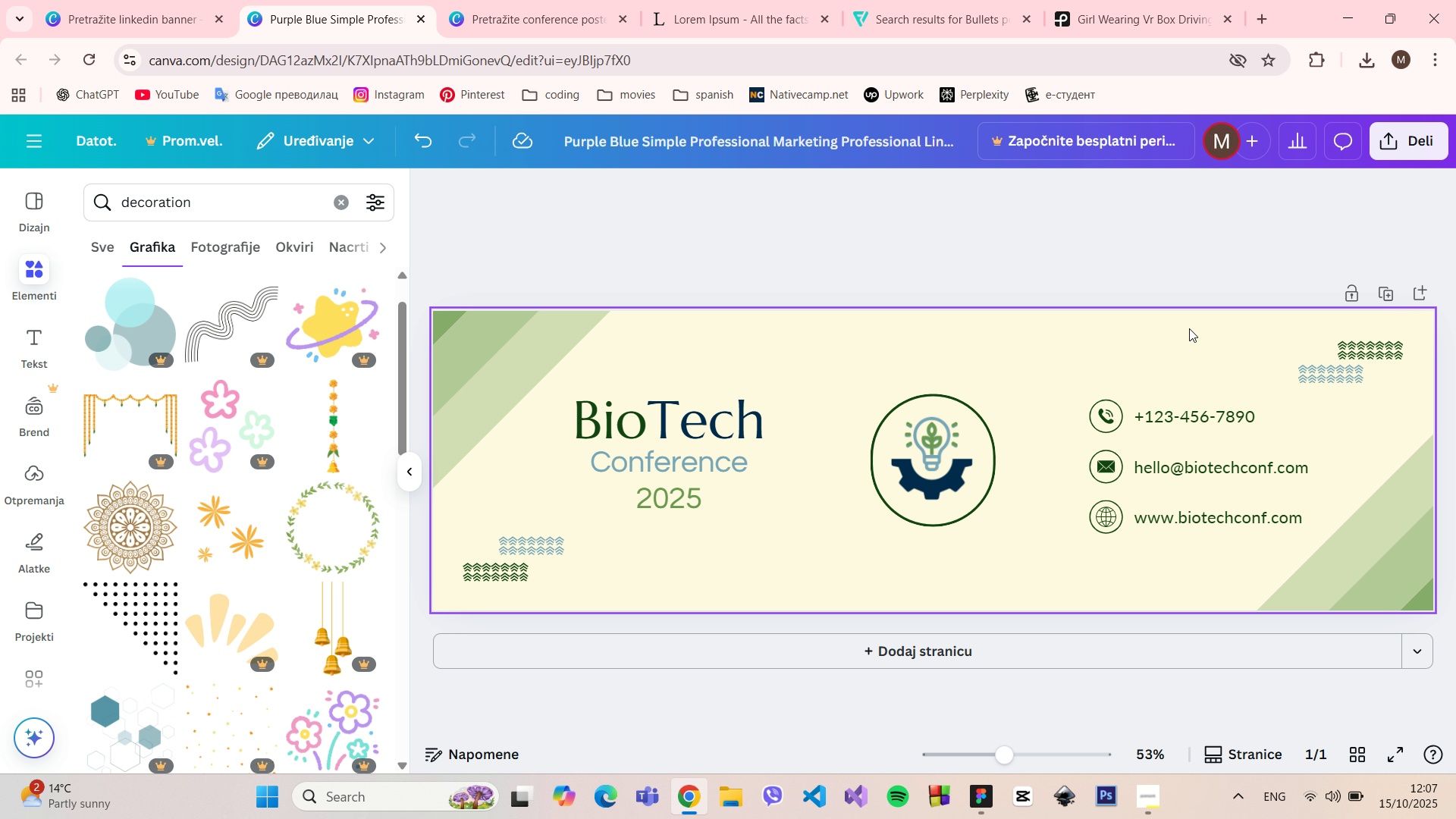 
wait(5.78)
 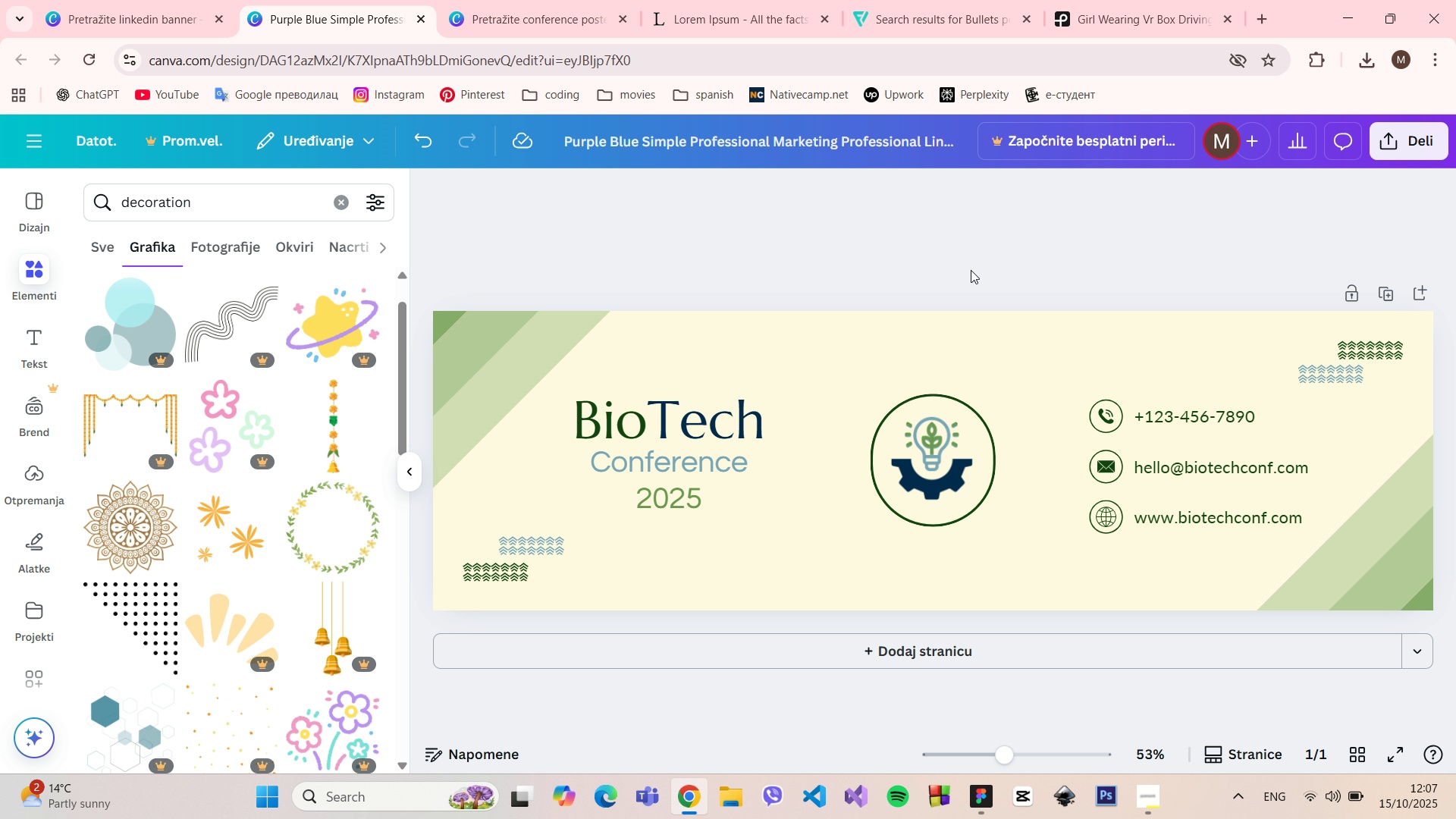 
left_click([1395, 144])
 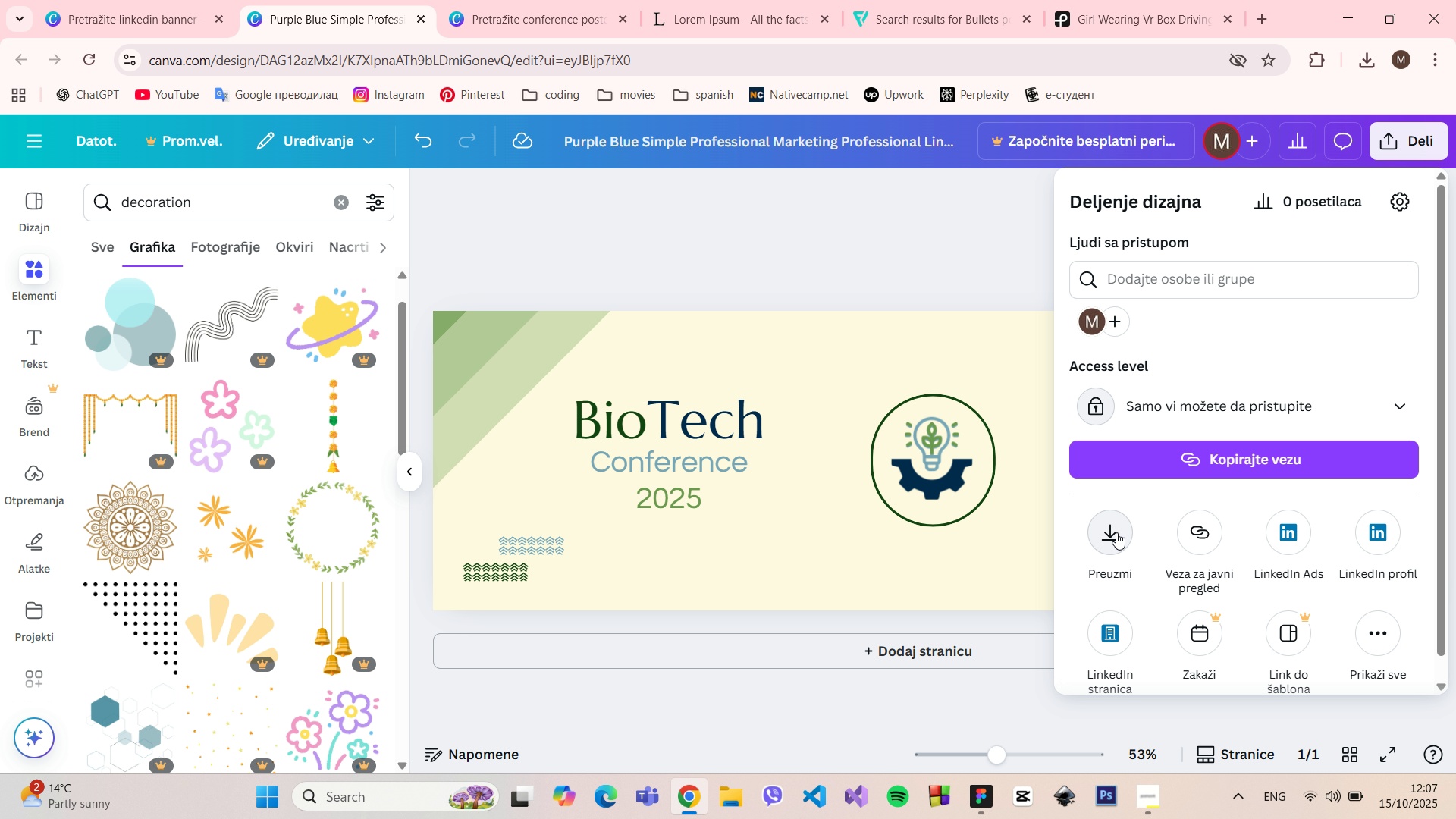 
left_click([1116, 532])
 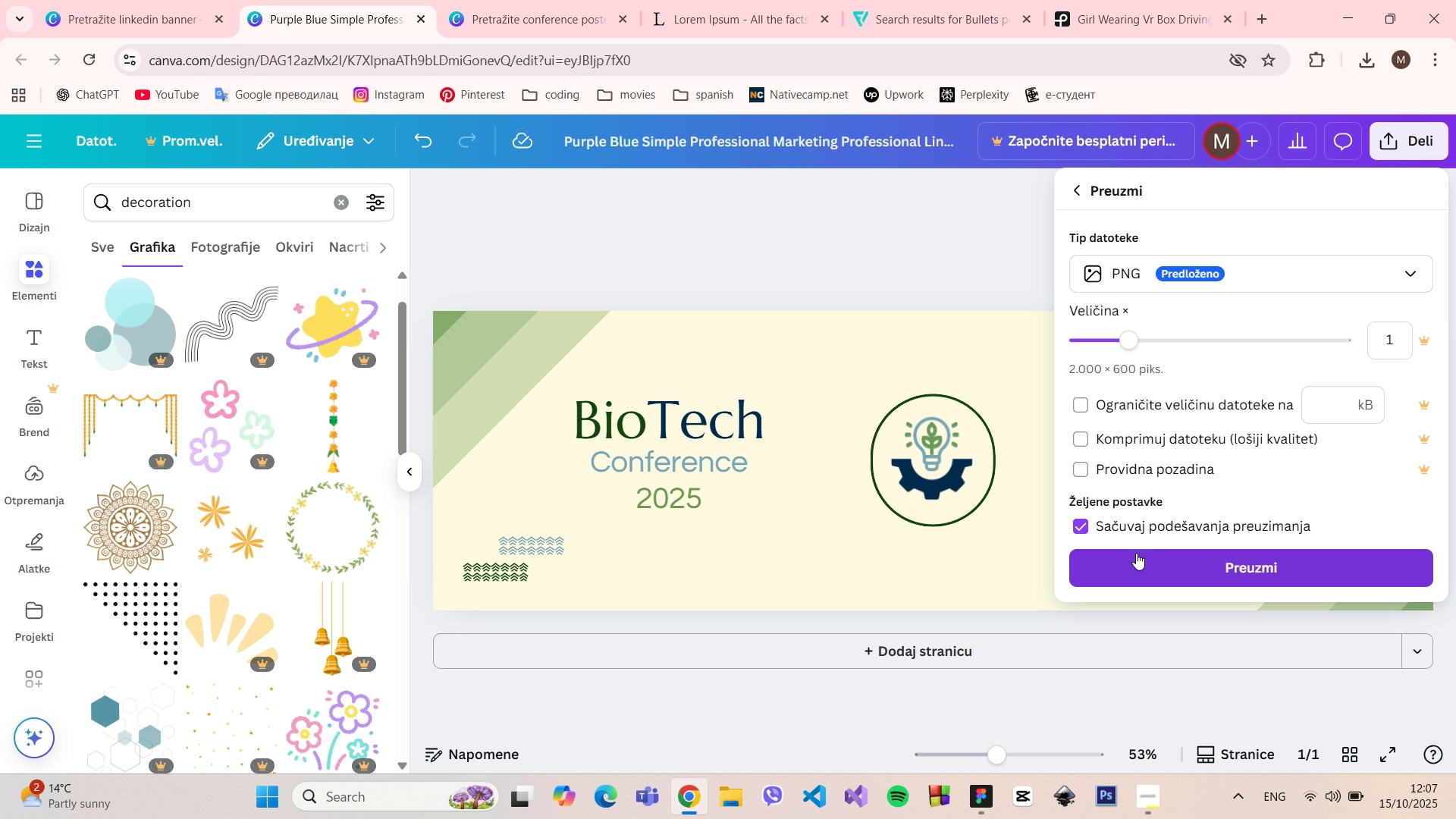 
left_click([1301, 271])
 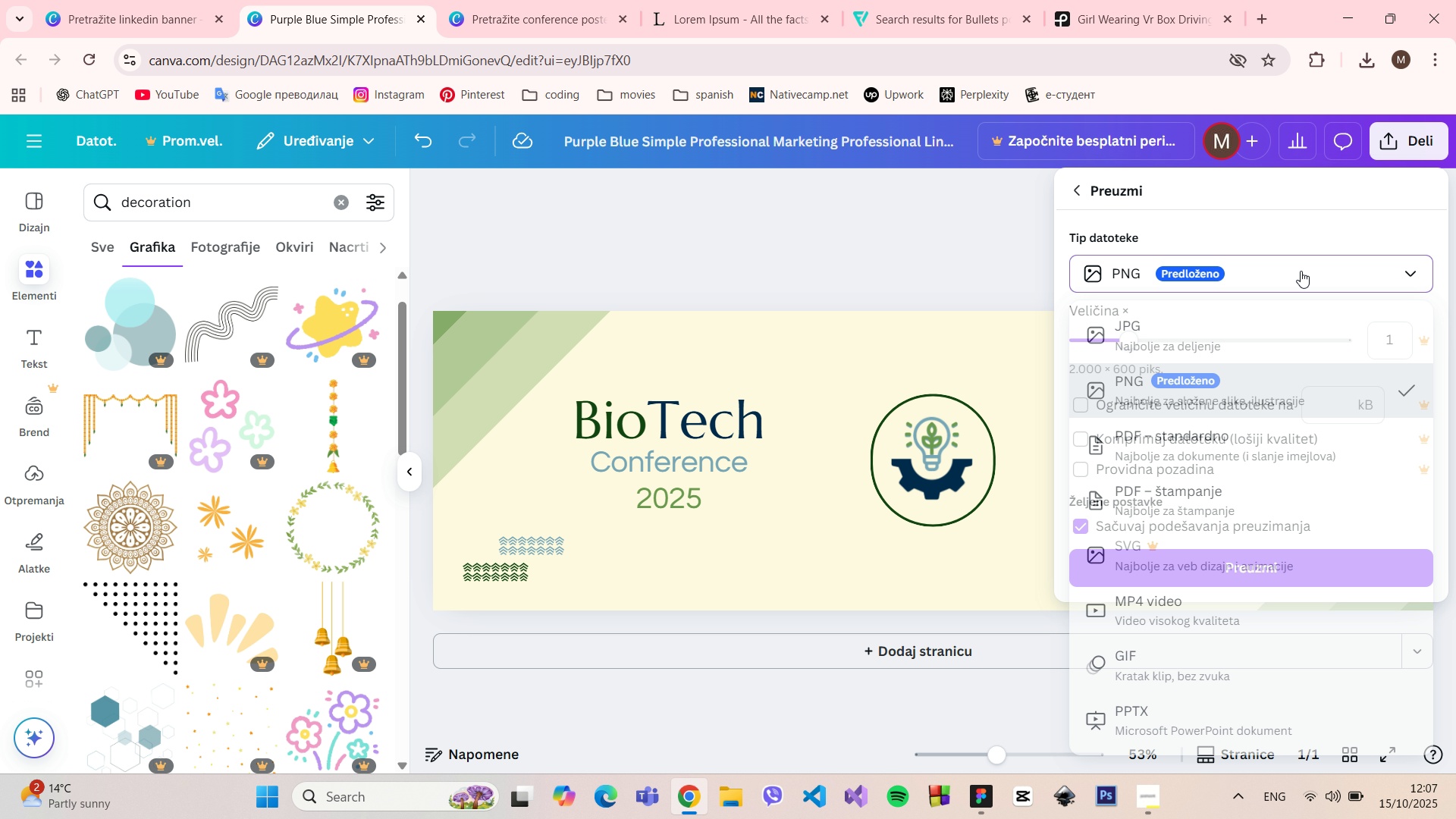 
left_click([1301, 271])
 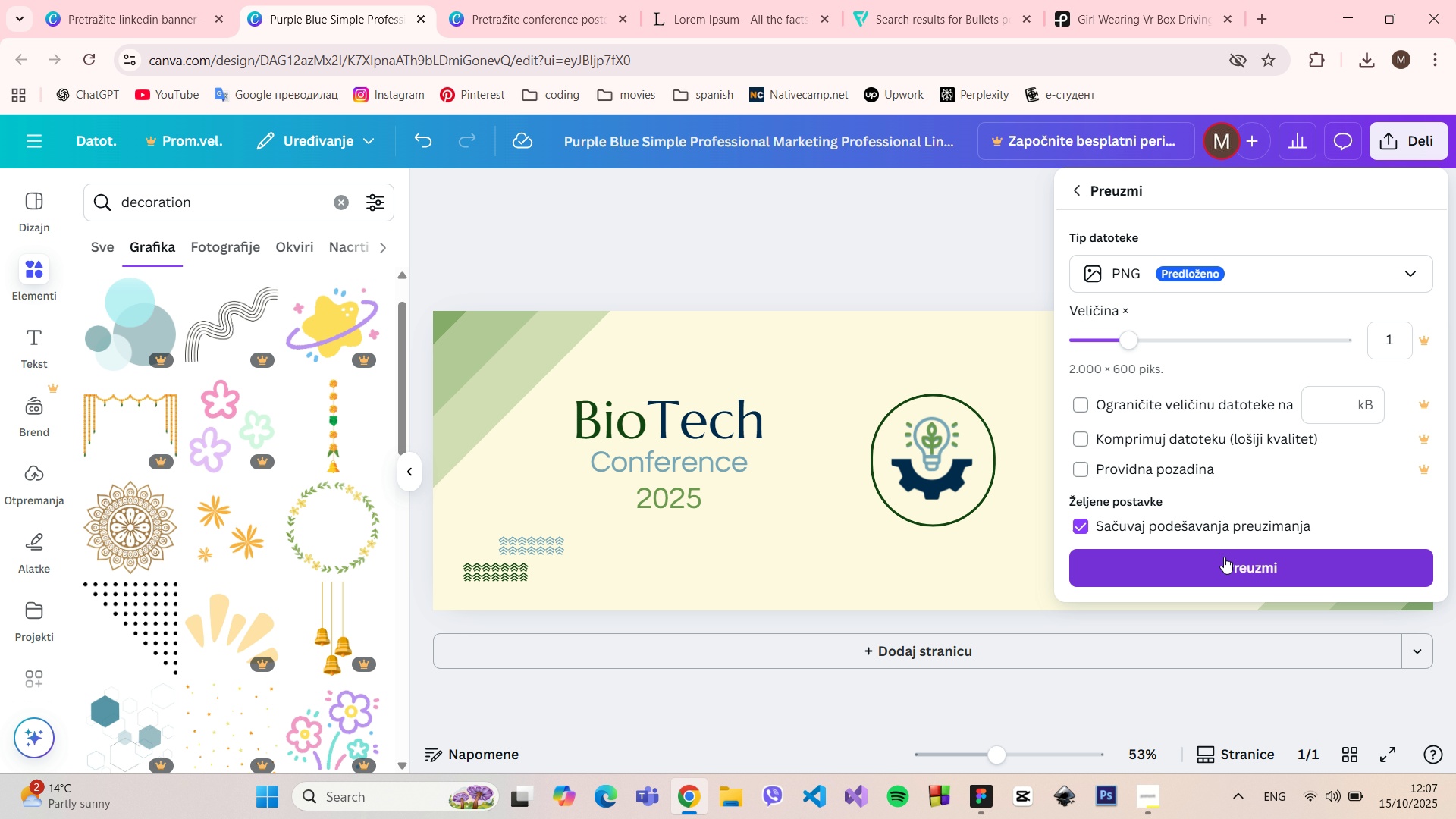 
left_click([1224, 557])
 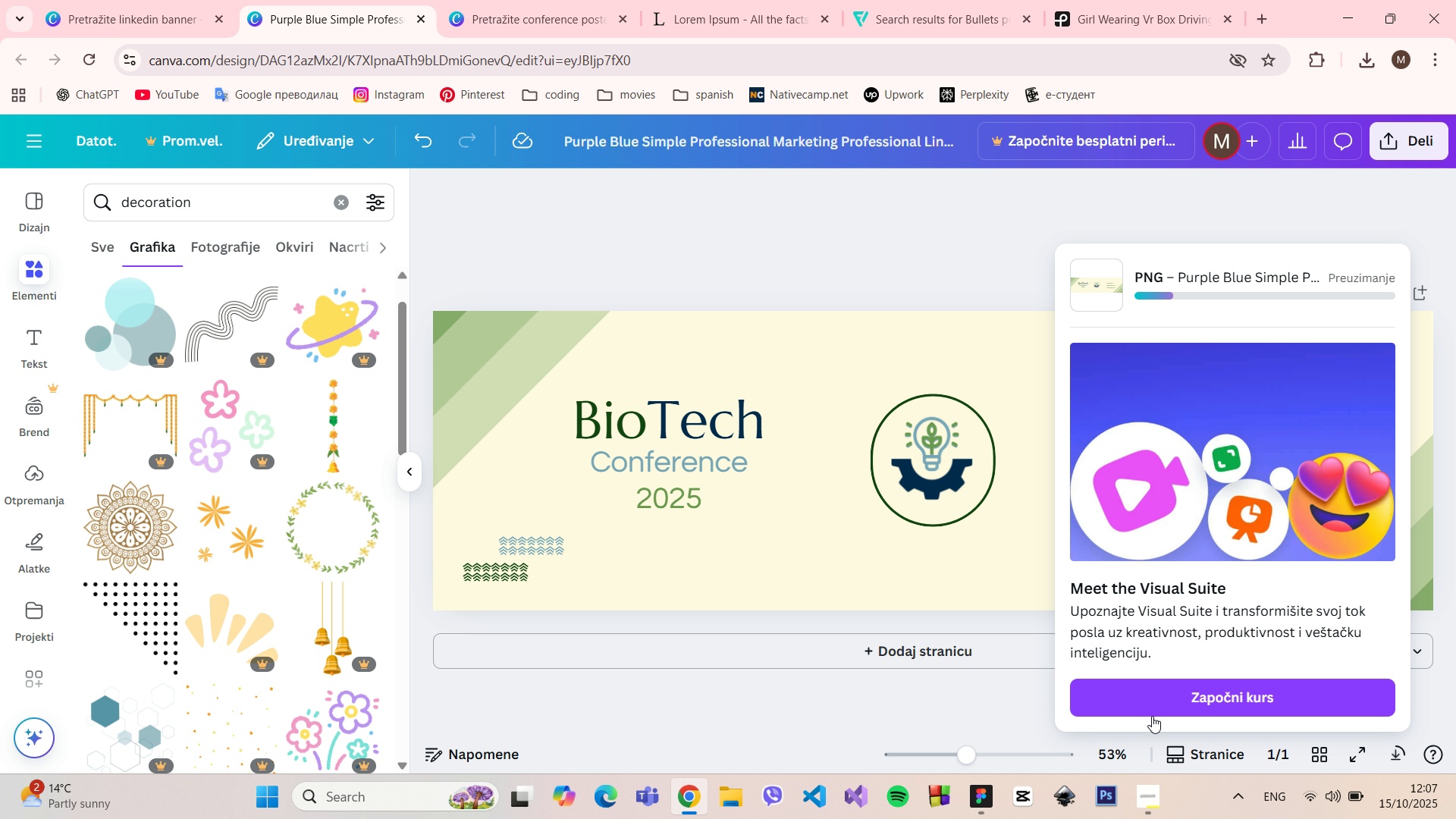 
left_click([1148, 787])